 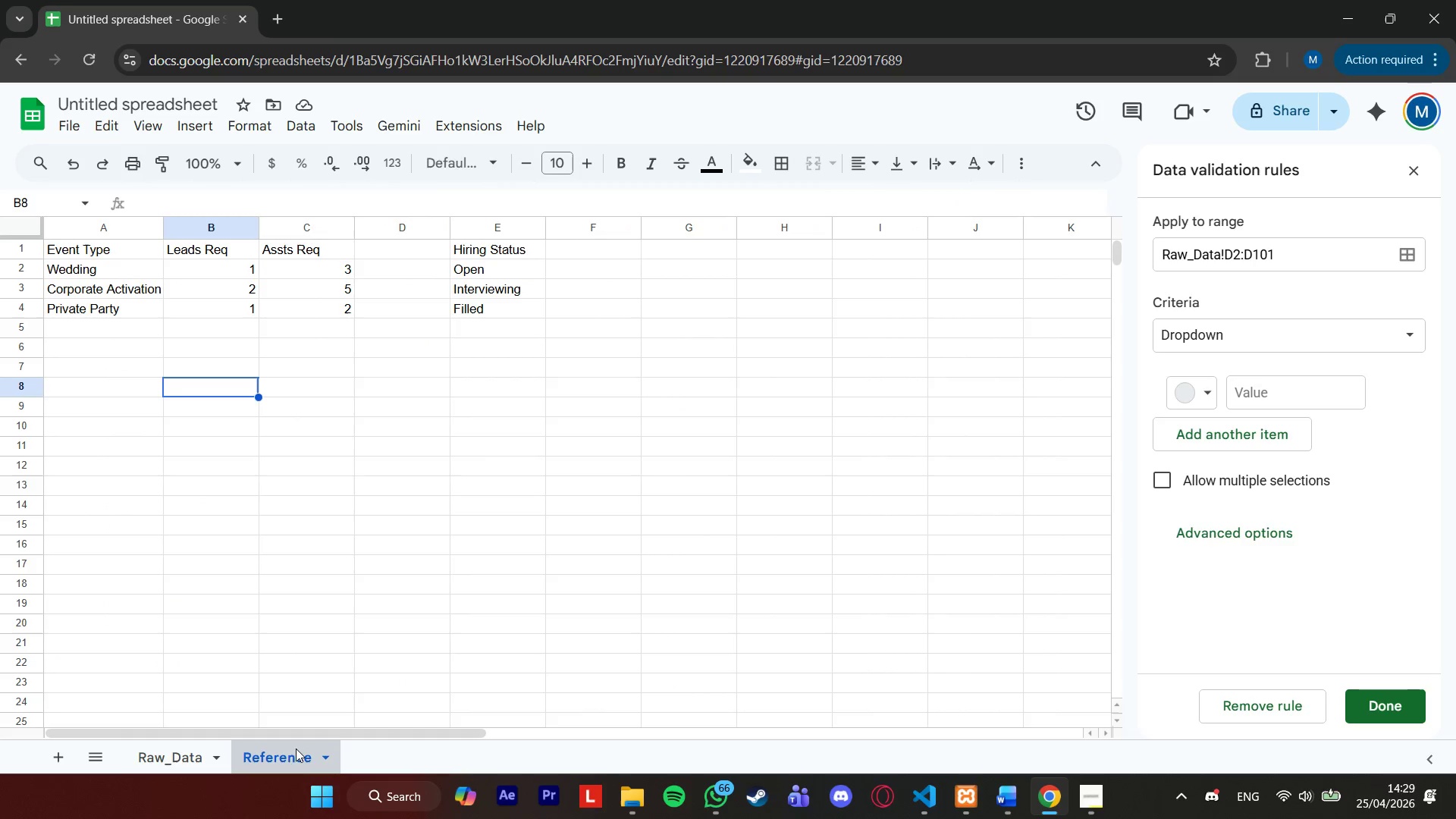 
left_click([188, 752])
 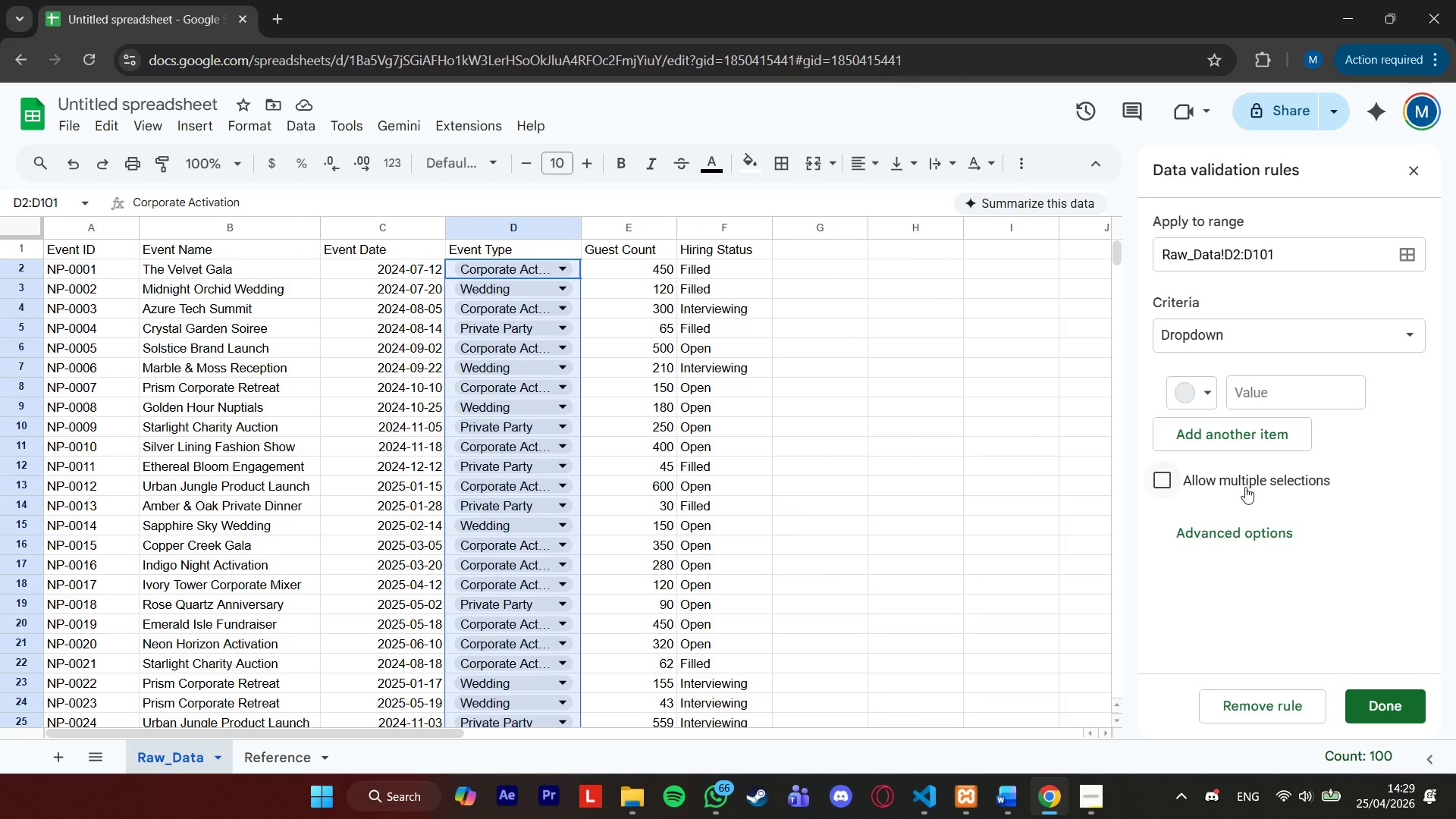 
left_click([1316, 351])
 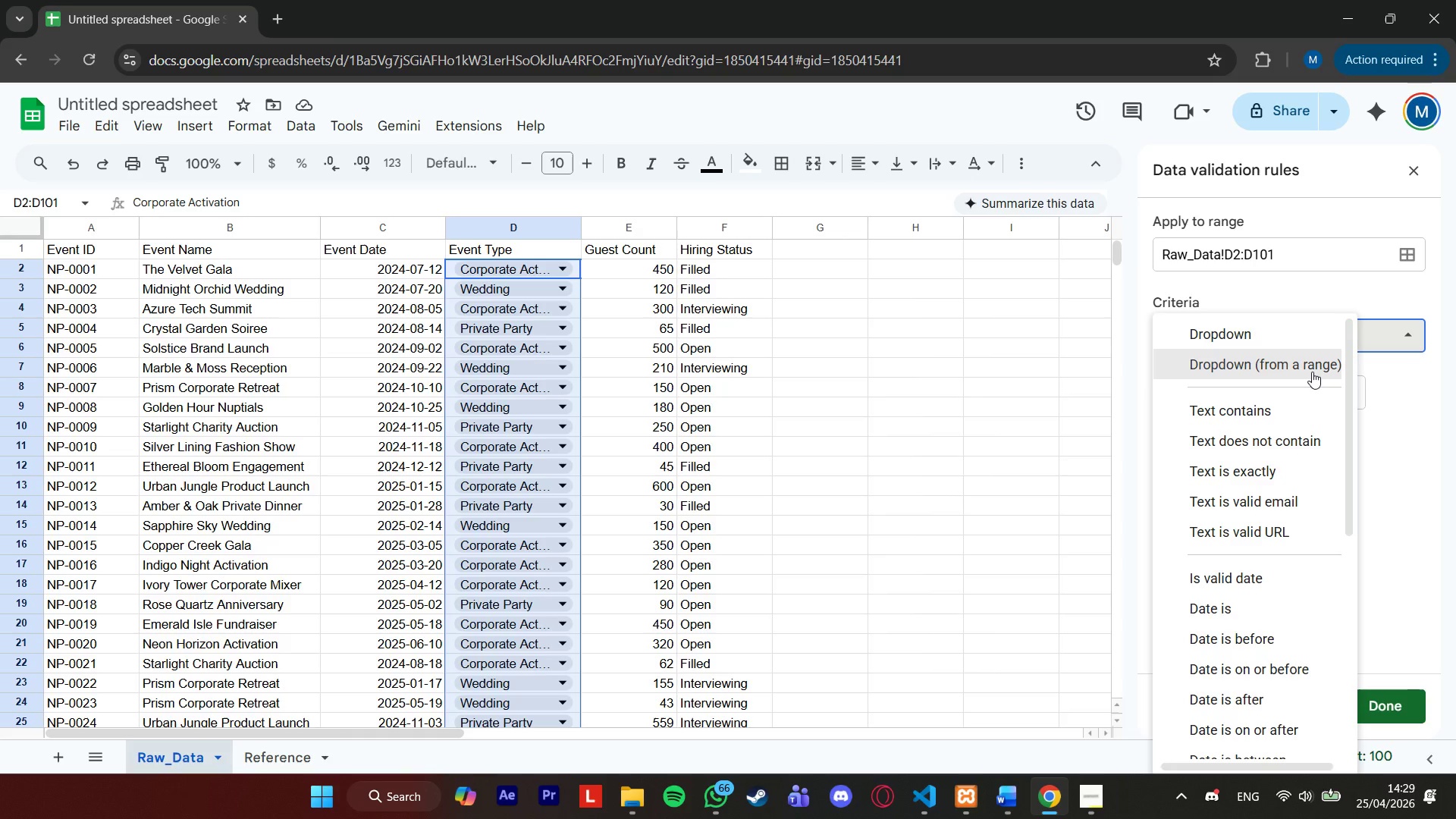 
left_click([1312, 372])
 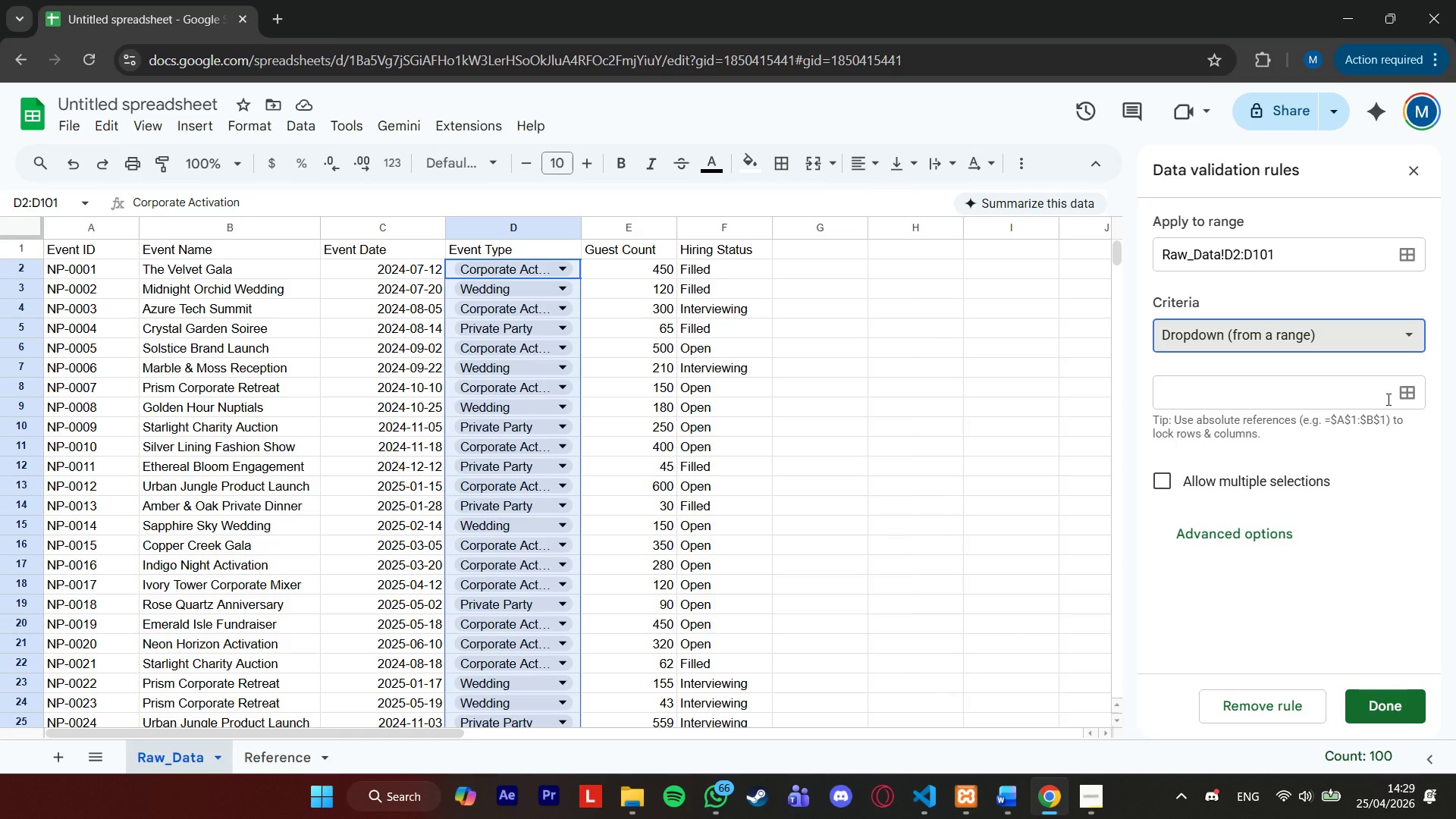 
left_click([1406, 399])
 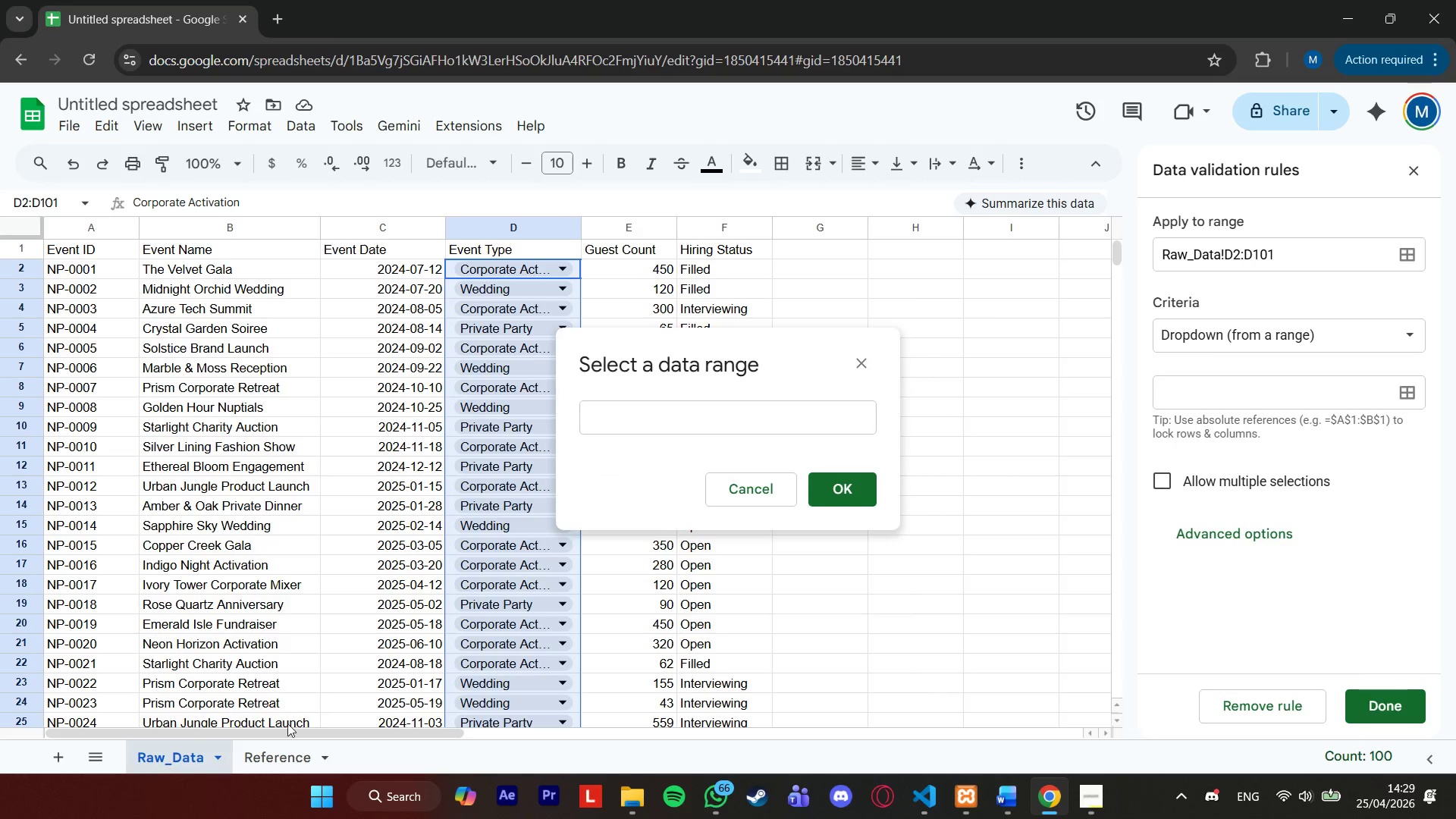 
left_click([268, 752])
 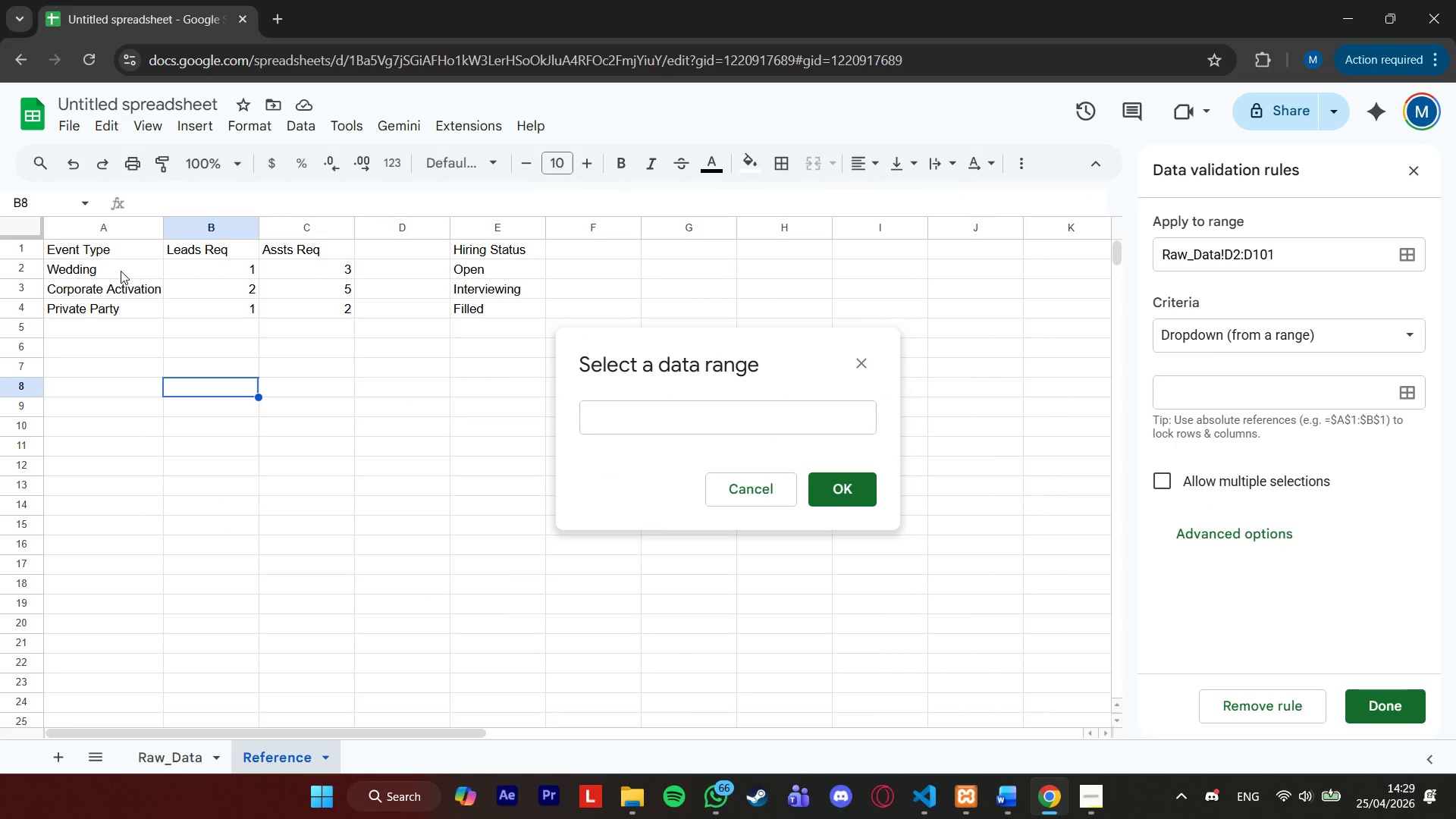 
left_click([121, 271])
 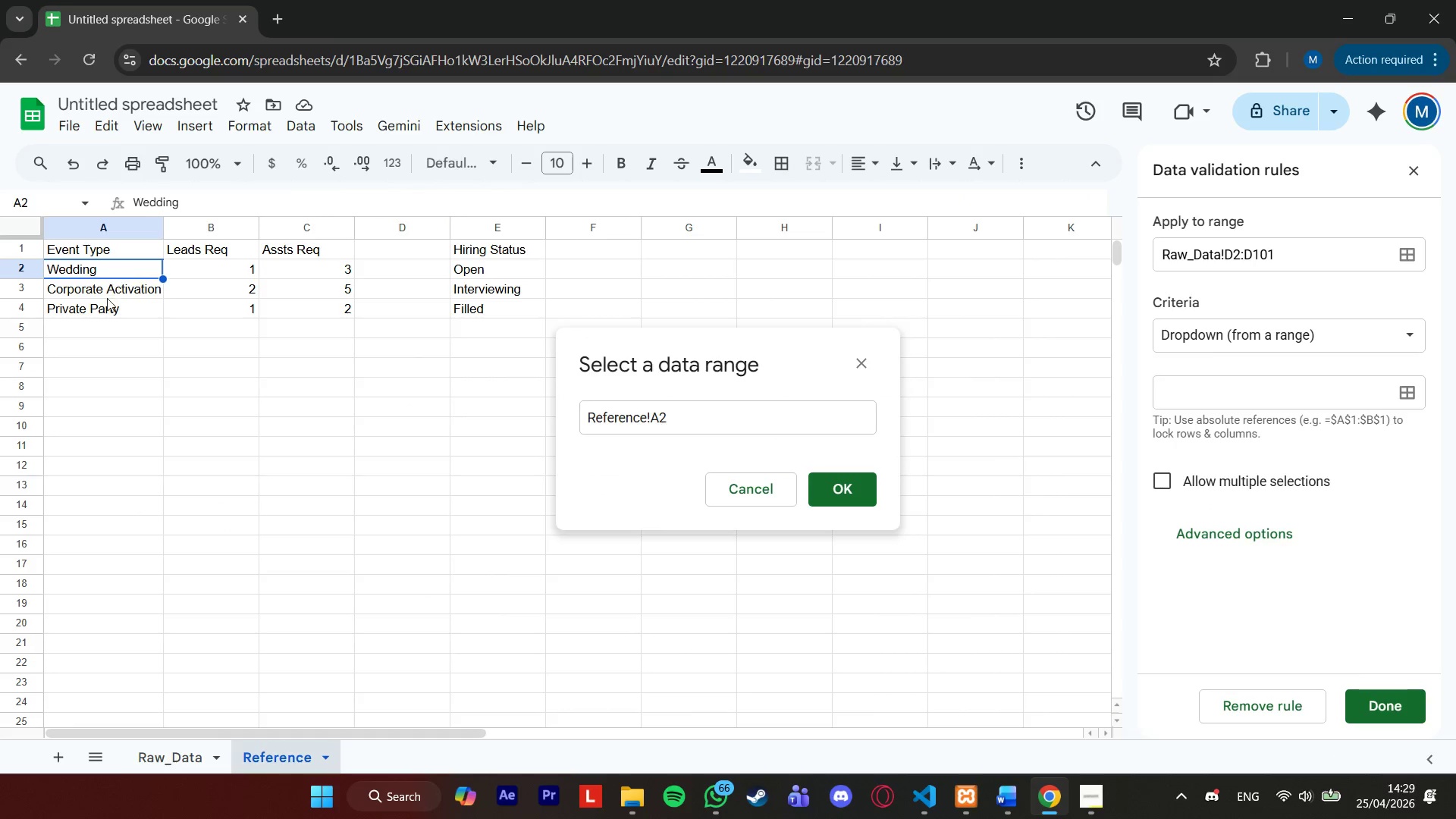 
hold_key(key=ShiftLeft, duration=0.5)
left_click([106, 308])
 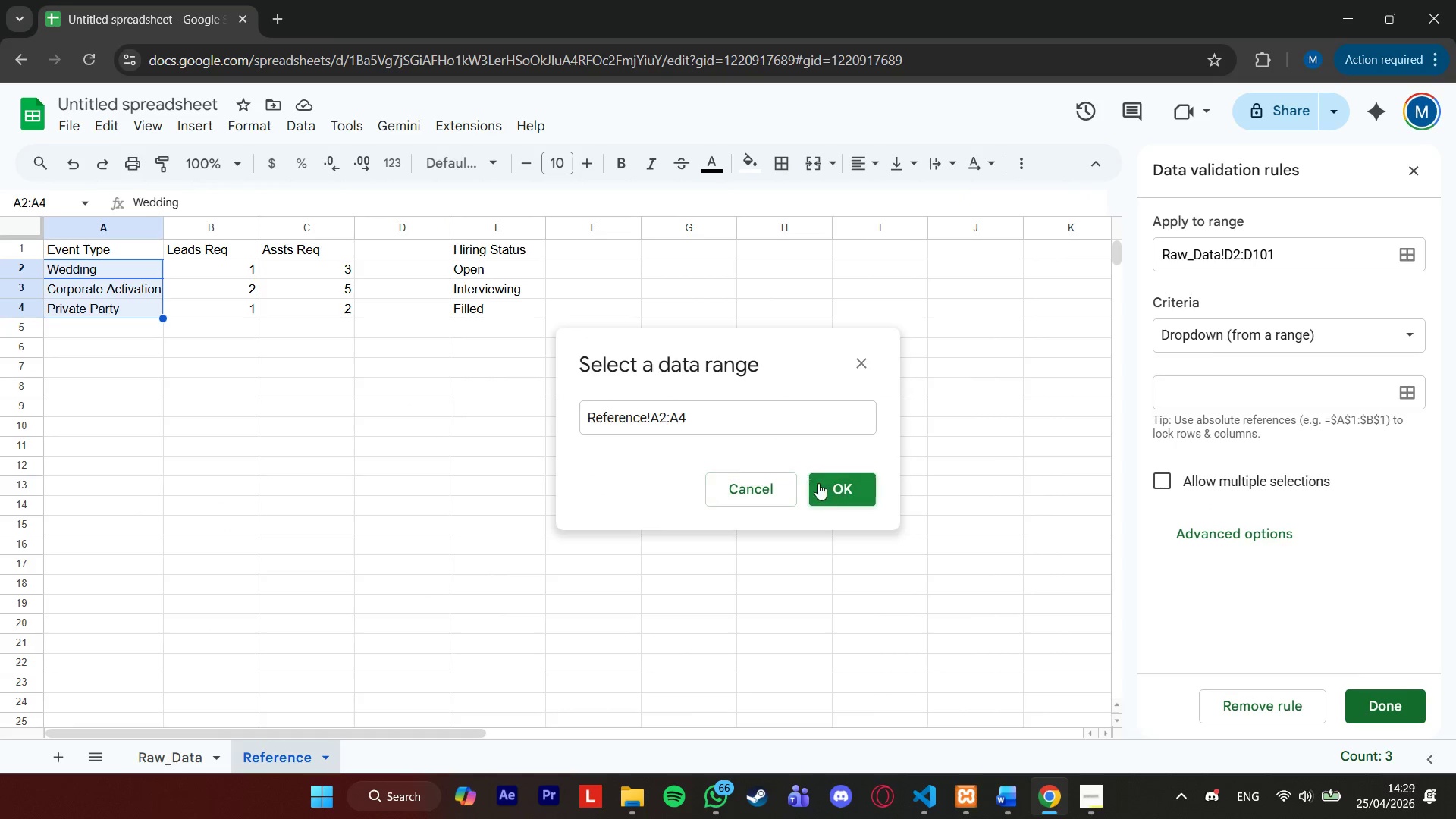 
left_click([827, 485])
 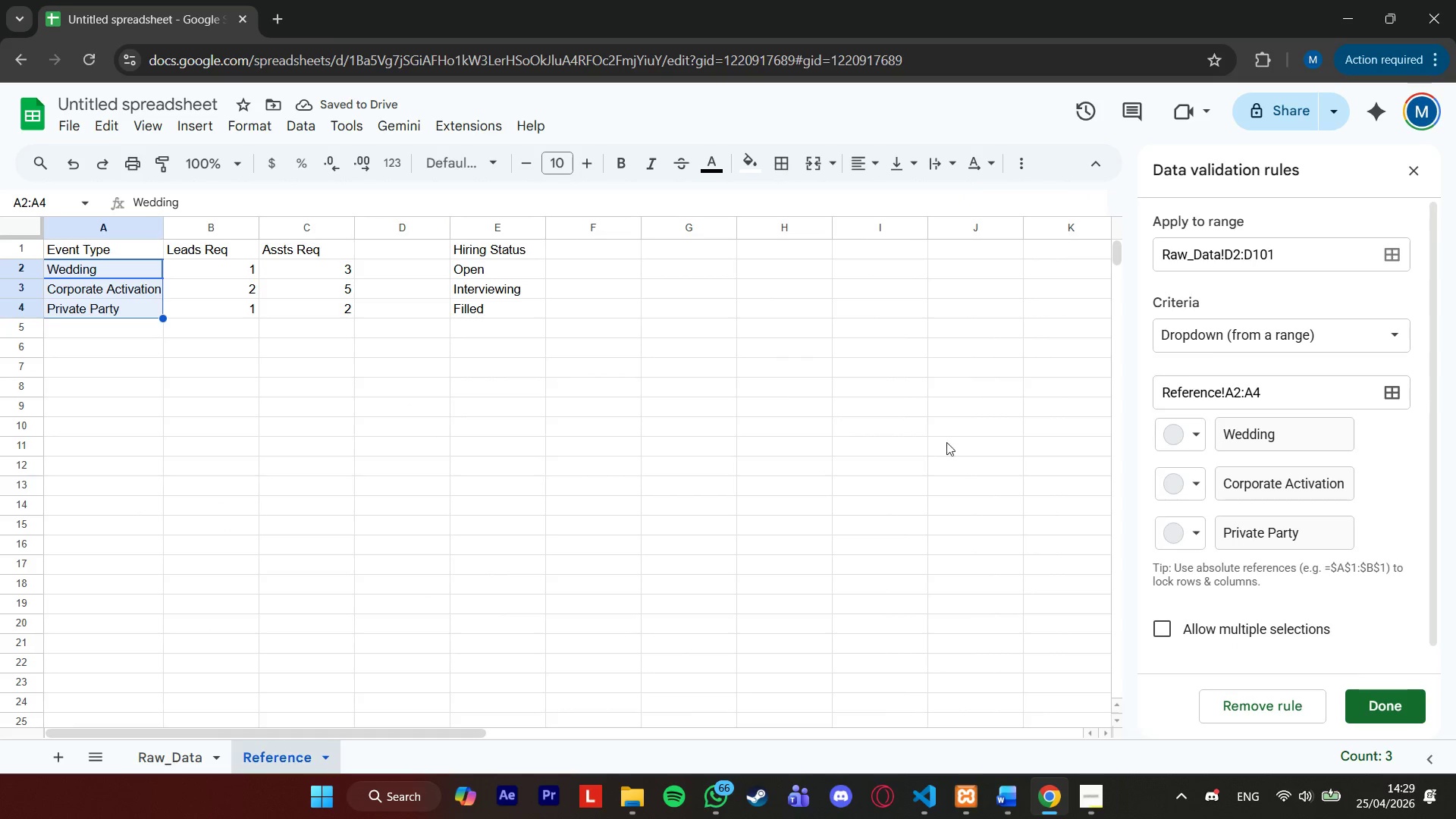 
left_click([1372, 699])
 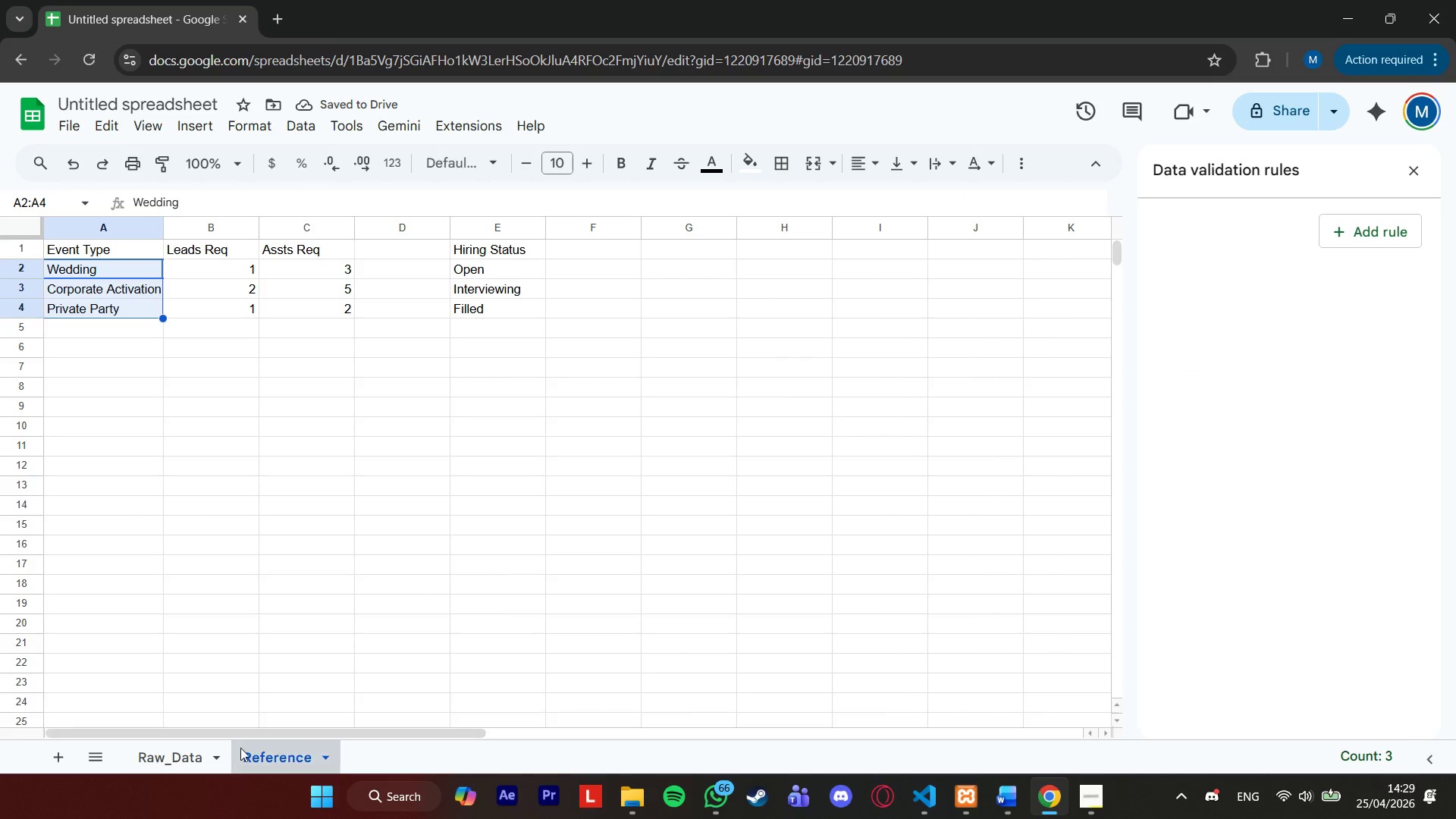 
left_click([172, 752])
 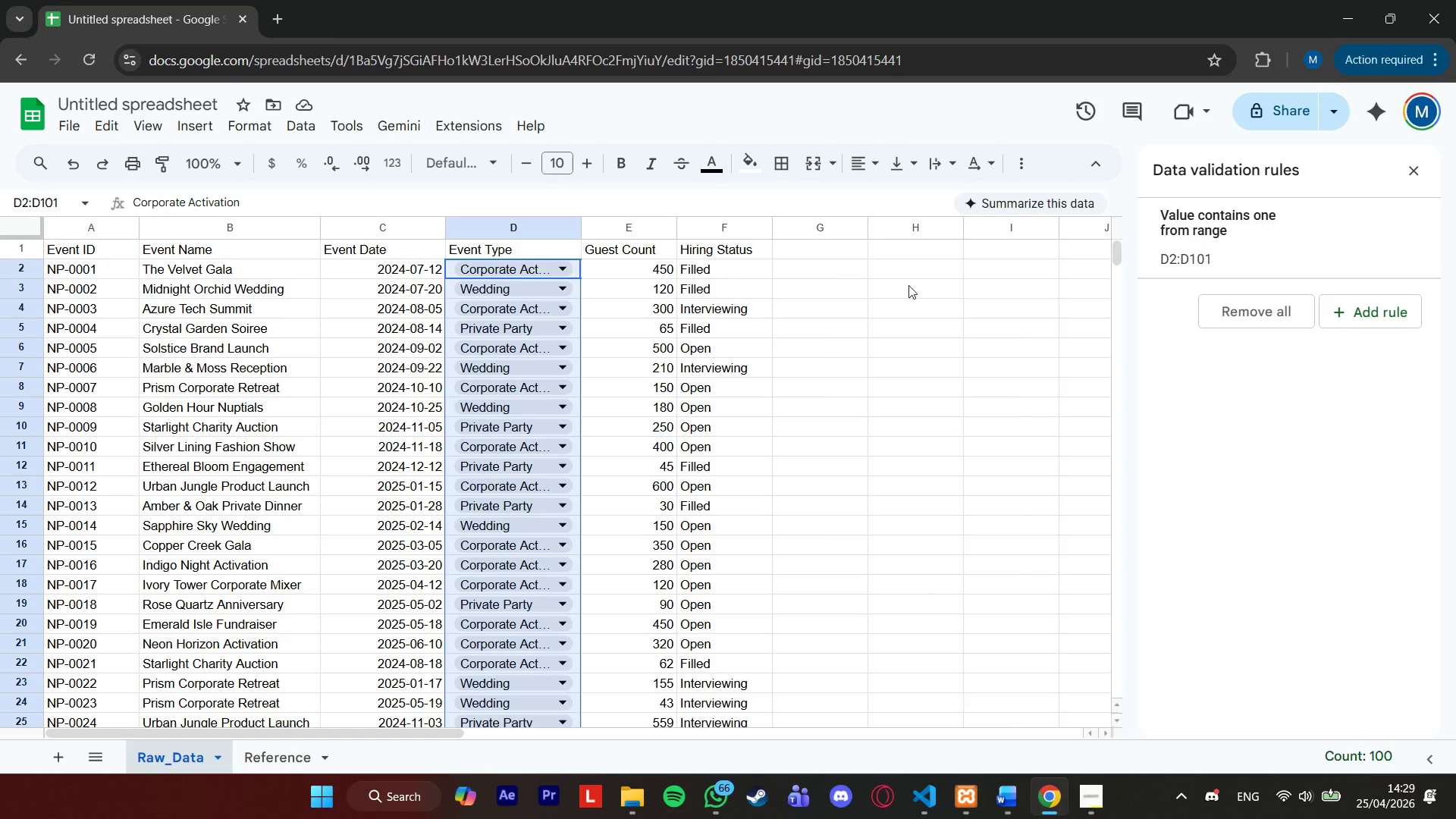 
left_click([1349, 310])
 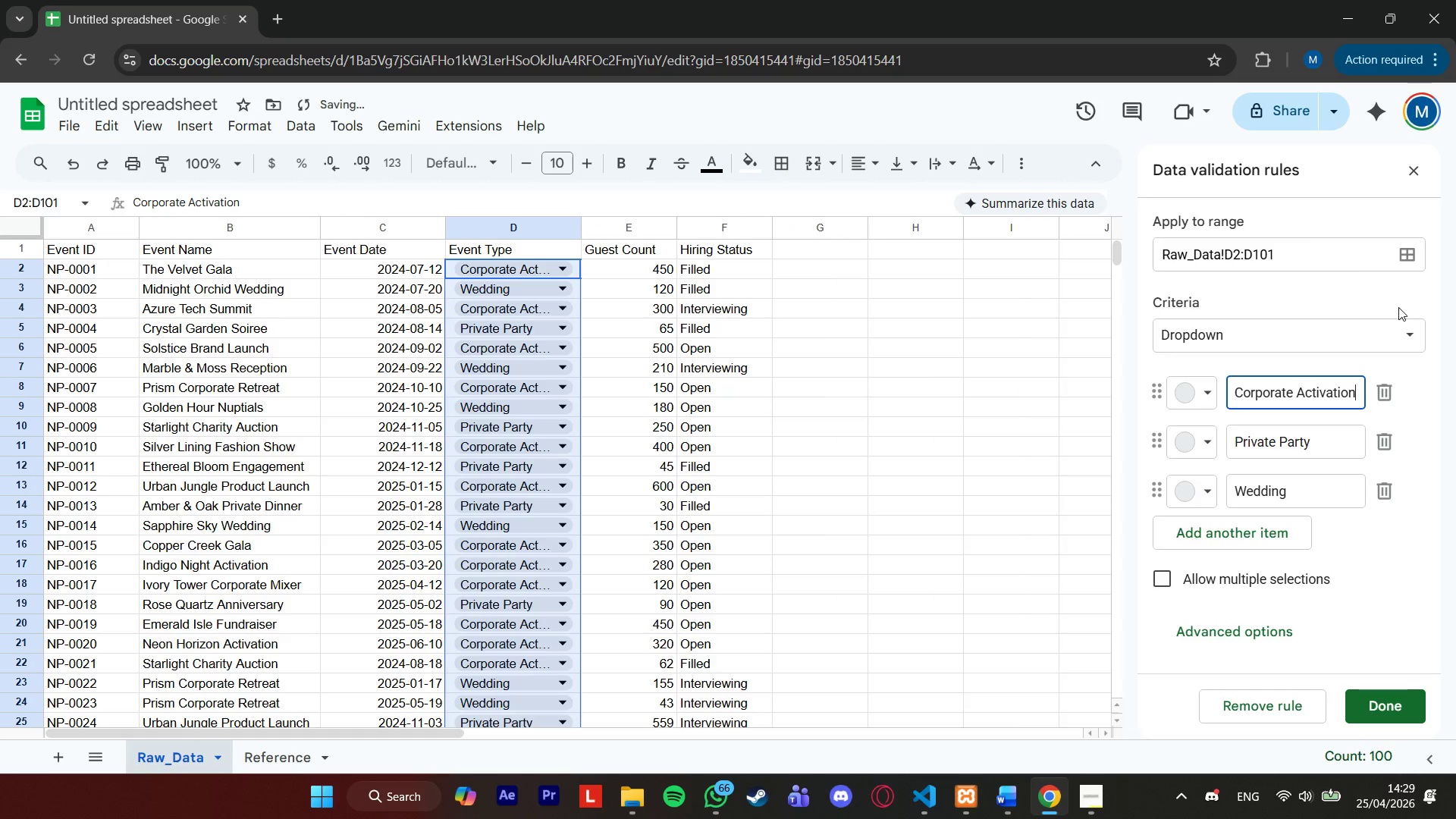 
left_click([1407, 259])
 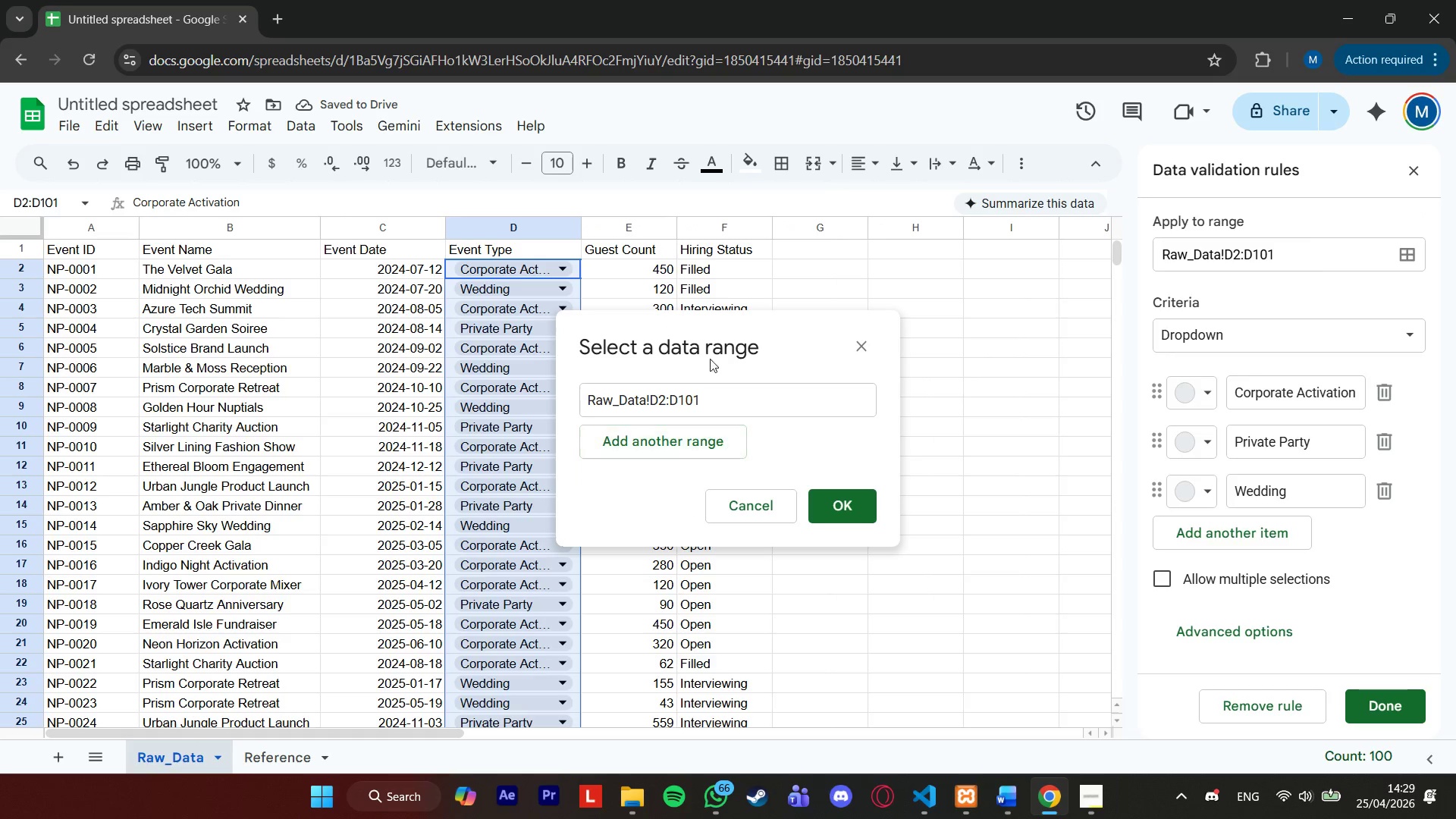 
left_click([724, 276])
 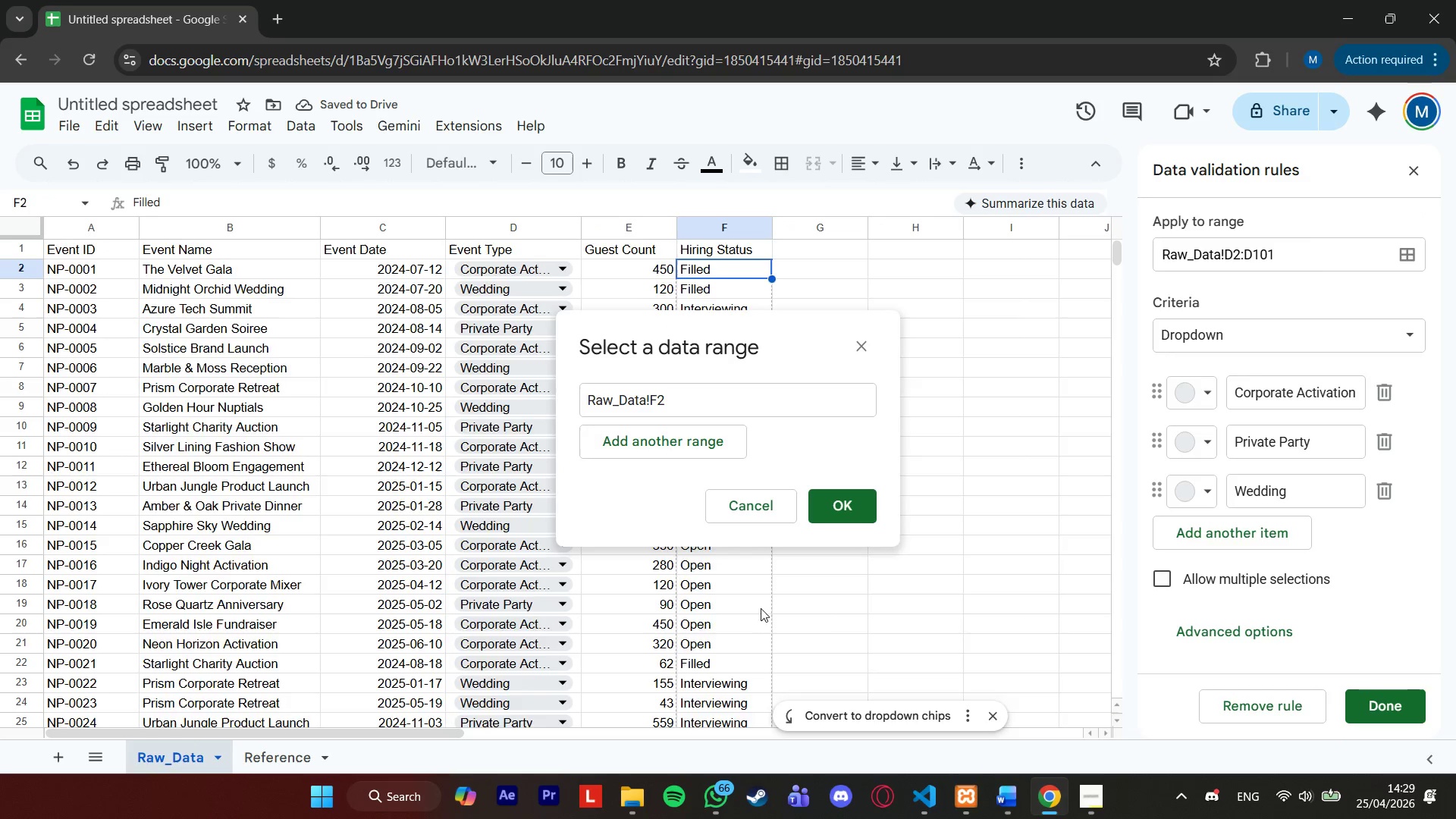 
scroll: coordinate [726, 615], scroll_direction: down, amount: 7.0
 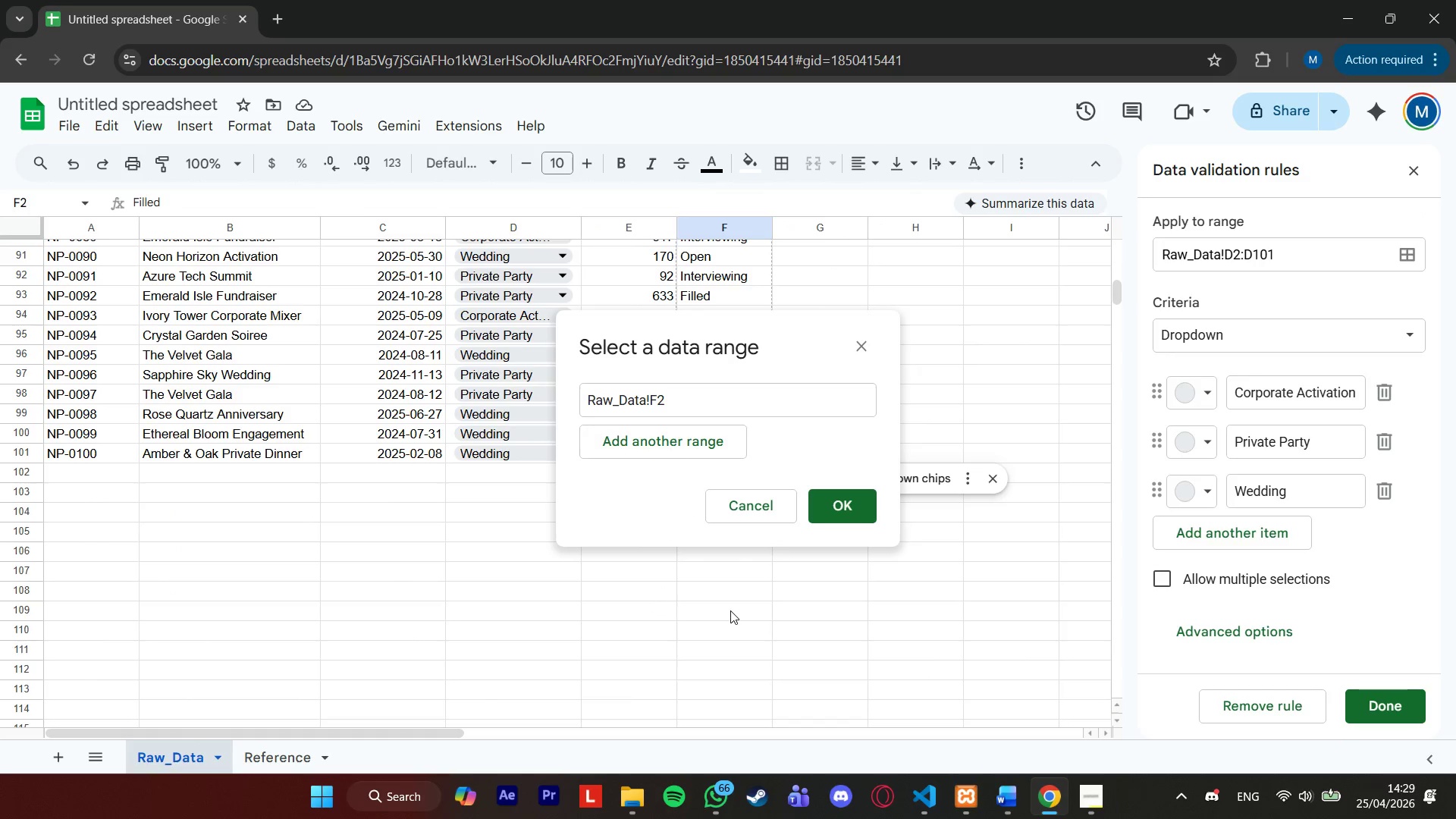 
scroll: coordinate [730, 610], scroll_direction: up, amount: 1.0
 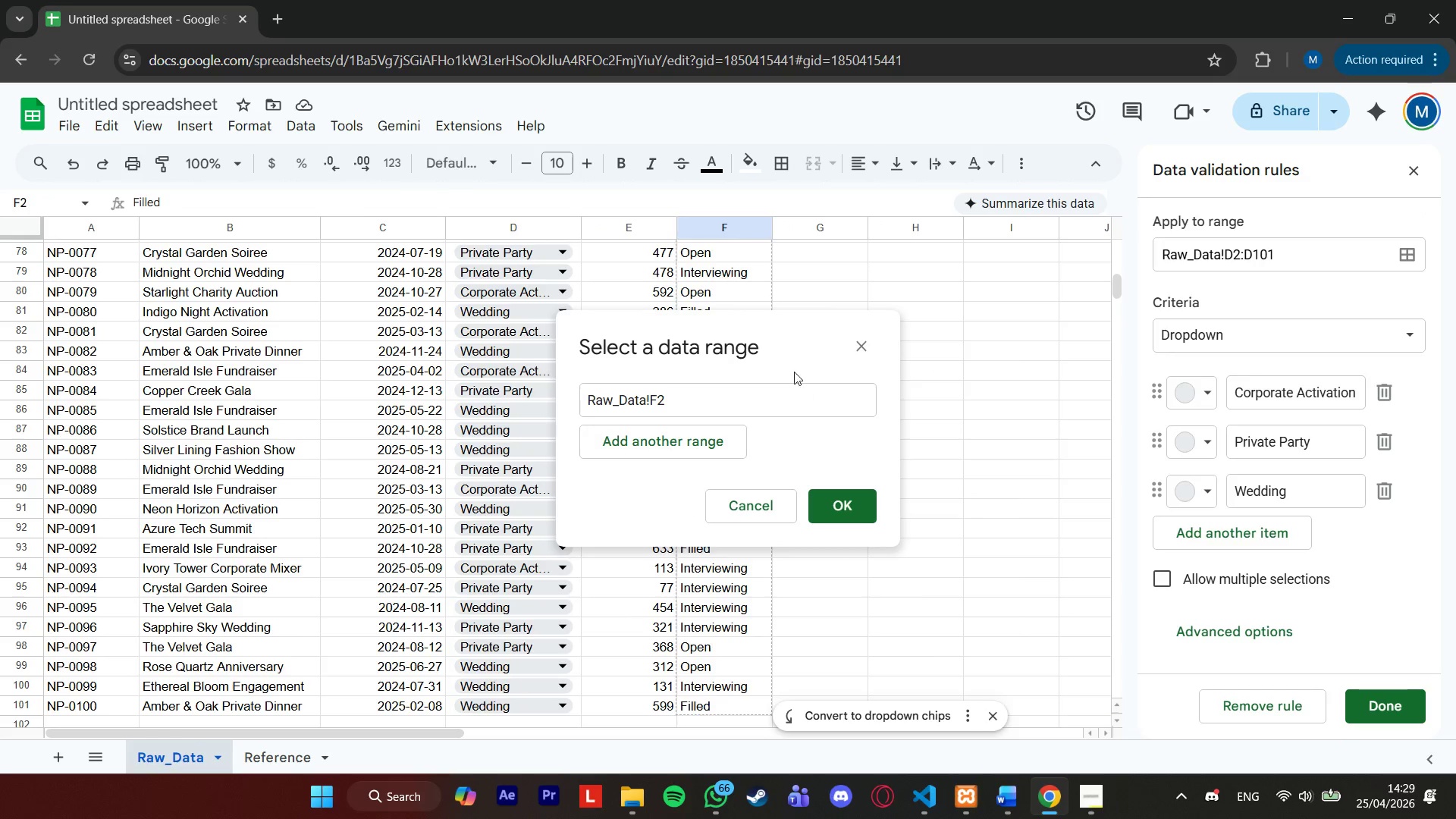 
left_click_drag(start_coordinate=[788, 346], to_coordinate=[996, 302])
 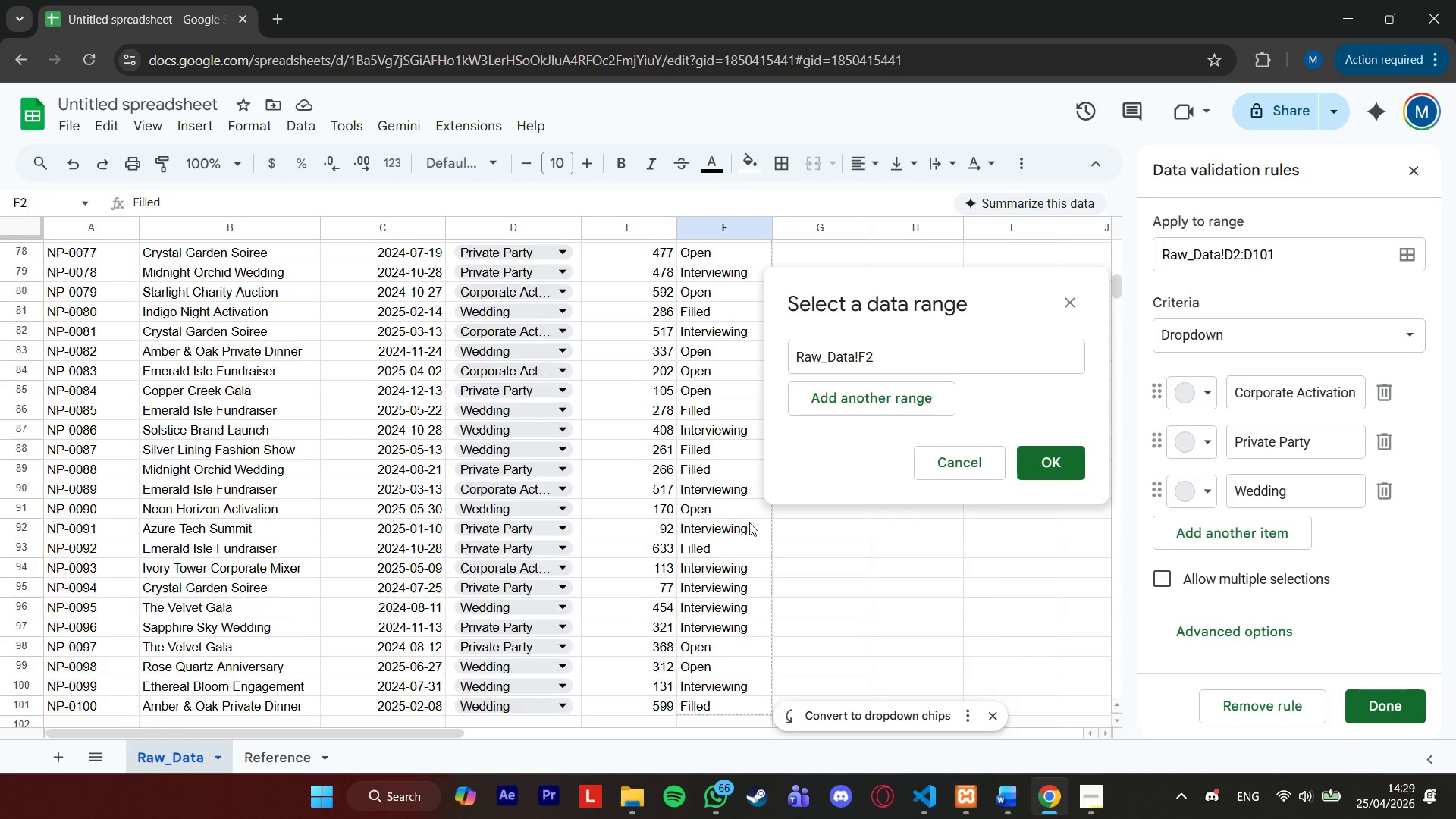 
scroll: coordinate [749, 522], scroll_direction: down, amount: 1.0
 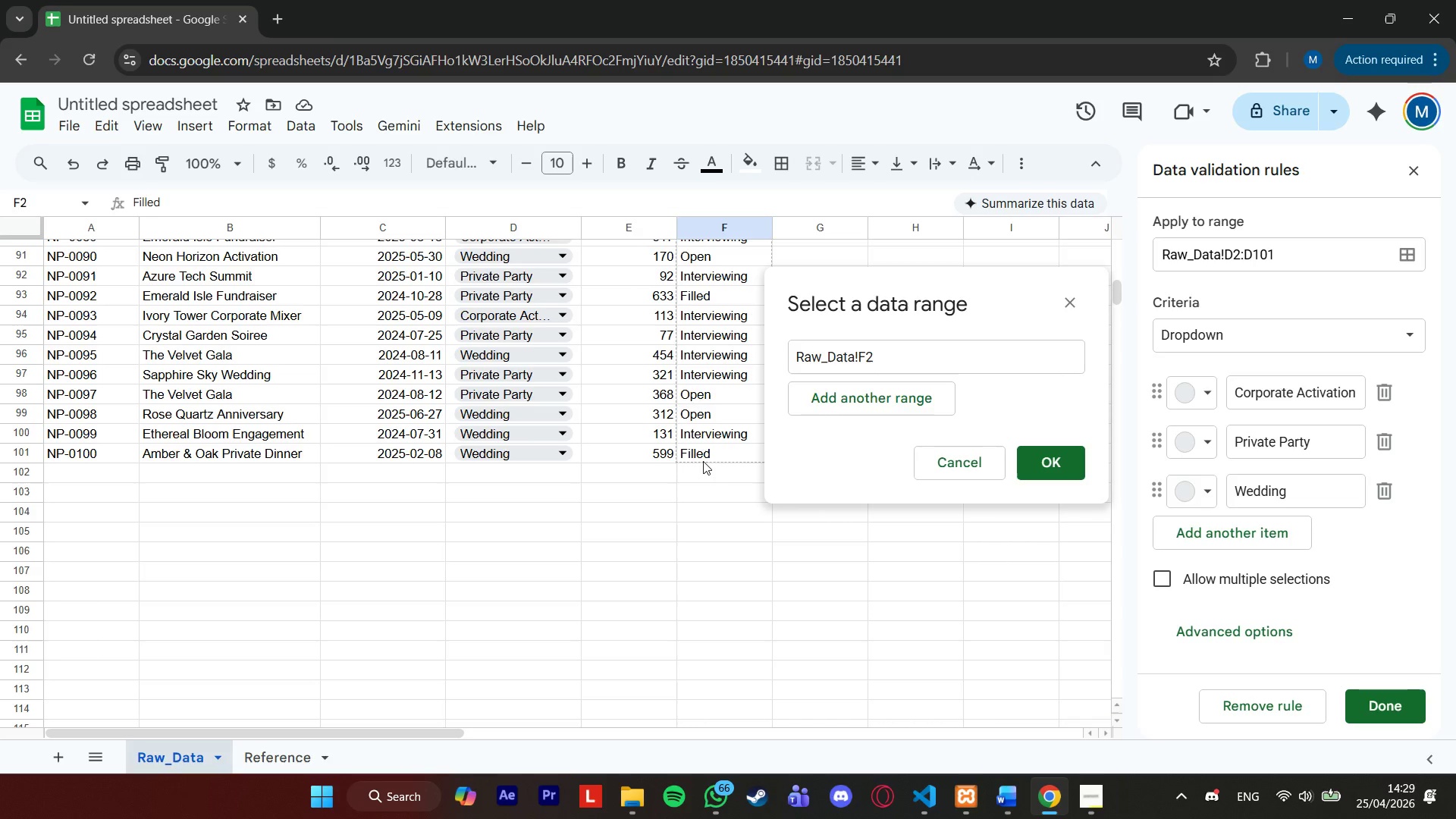 
hold_key(key=ShiftLeft, duration=0.84)
left_click([704, 457])
 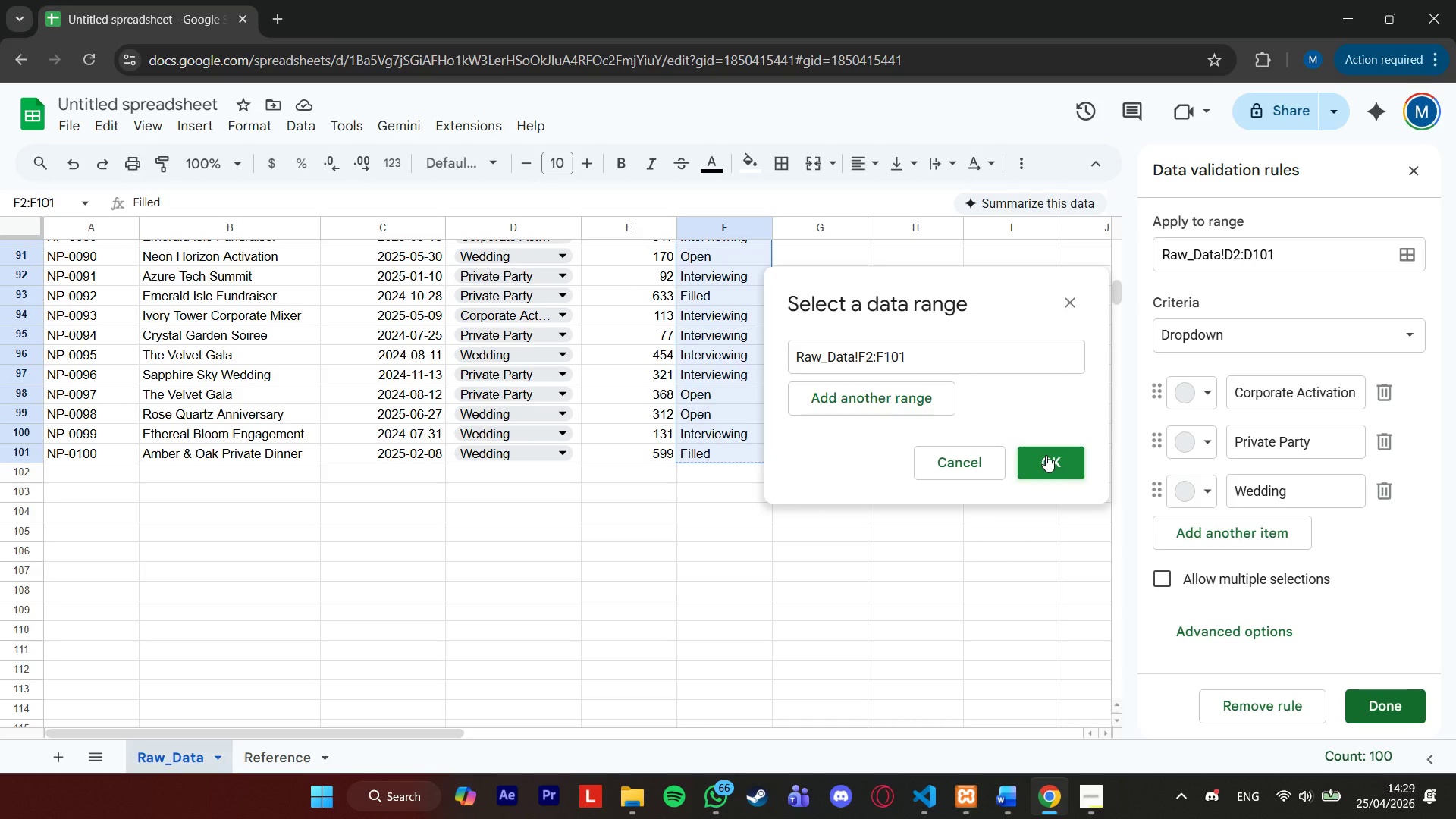 
left_click([1046, 455])
 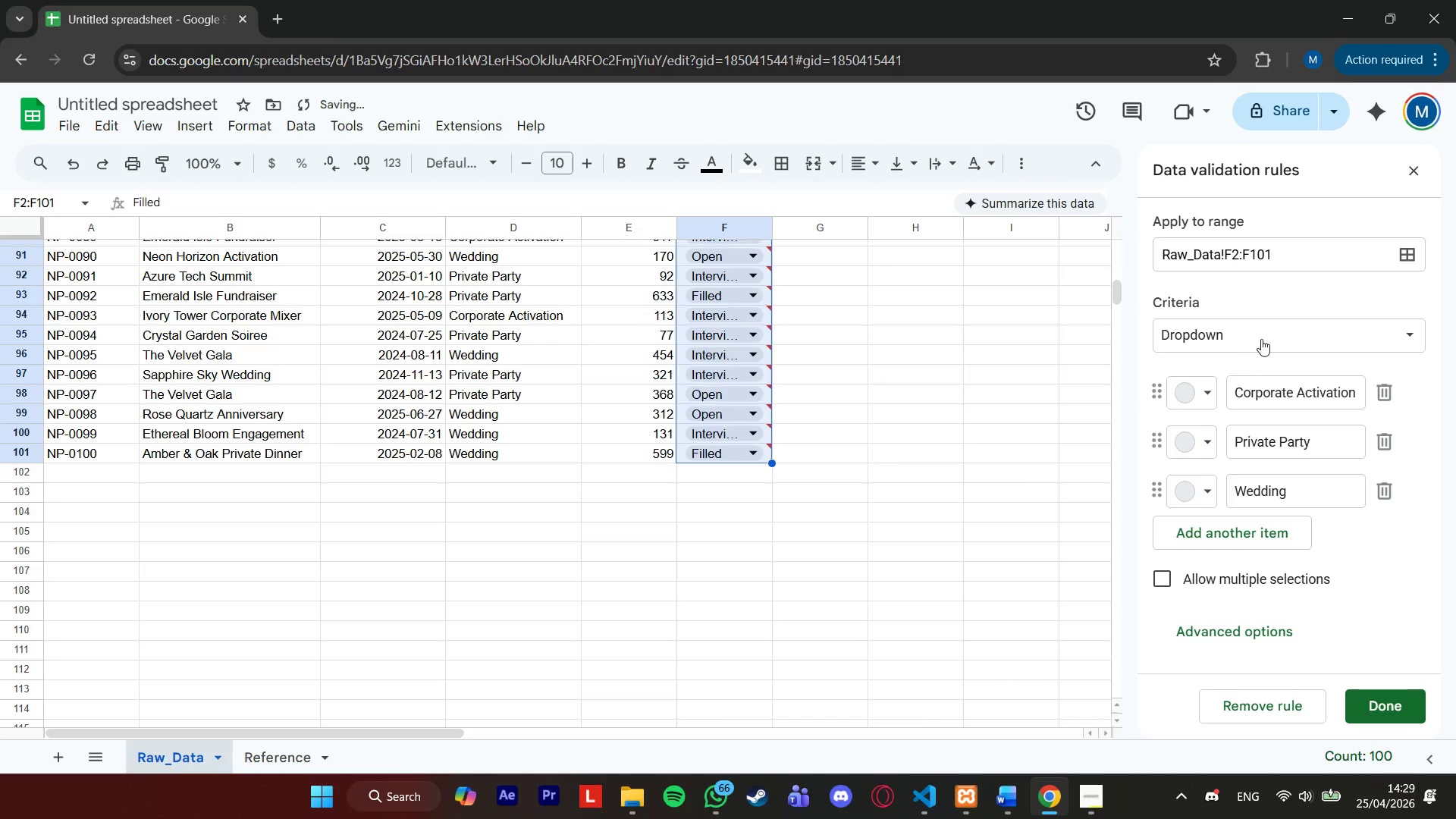 
left_click([1262, 337])
 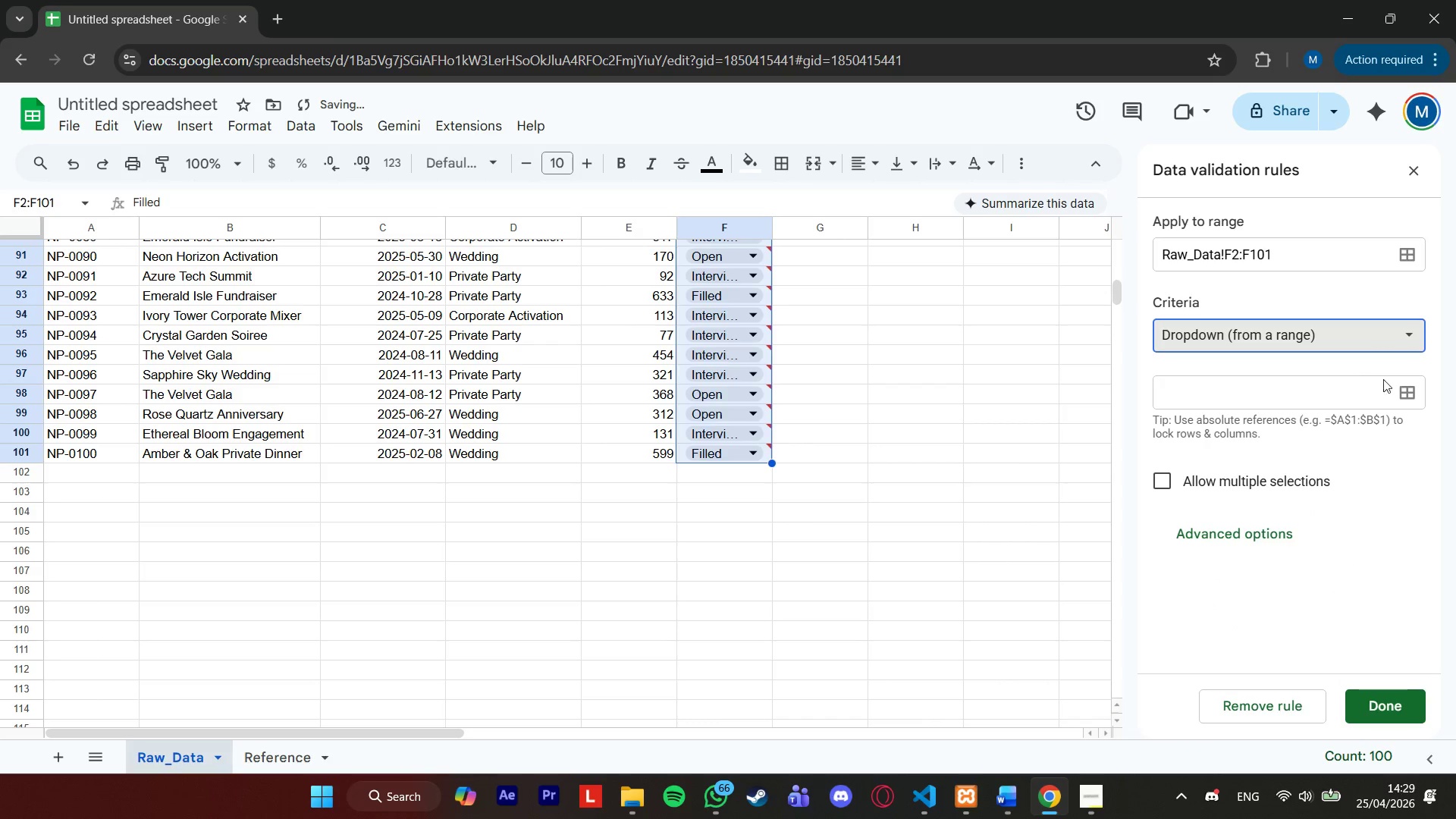 
left_click([1401, 395])
 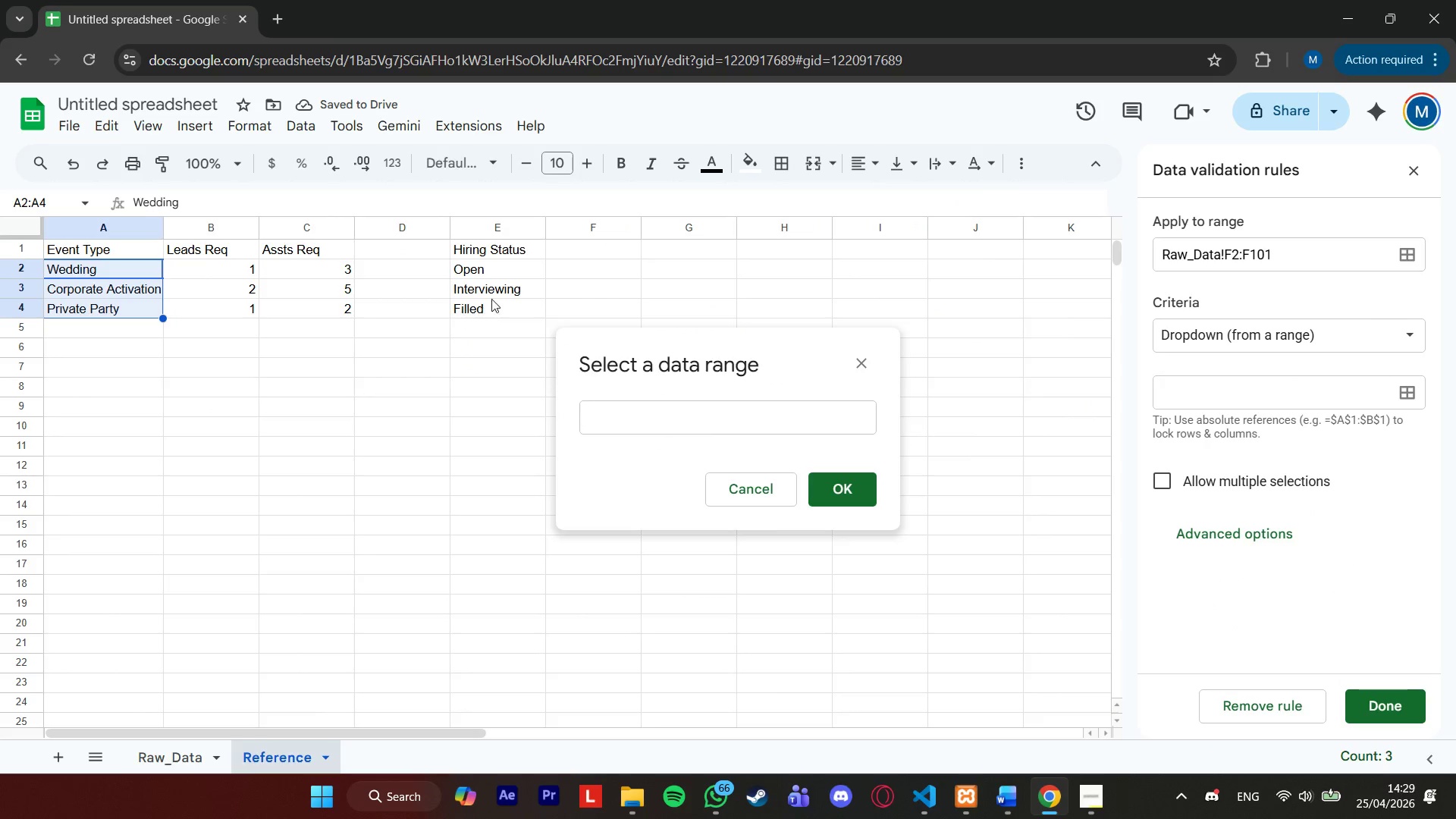 
left_click([507, 273])
 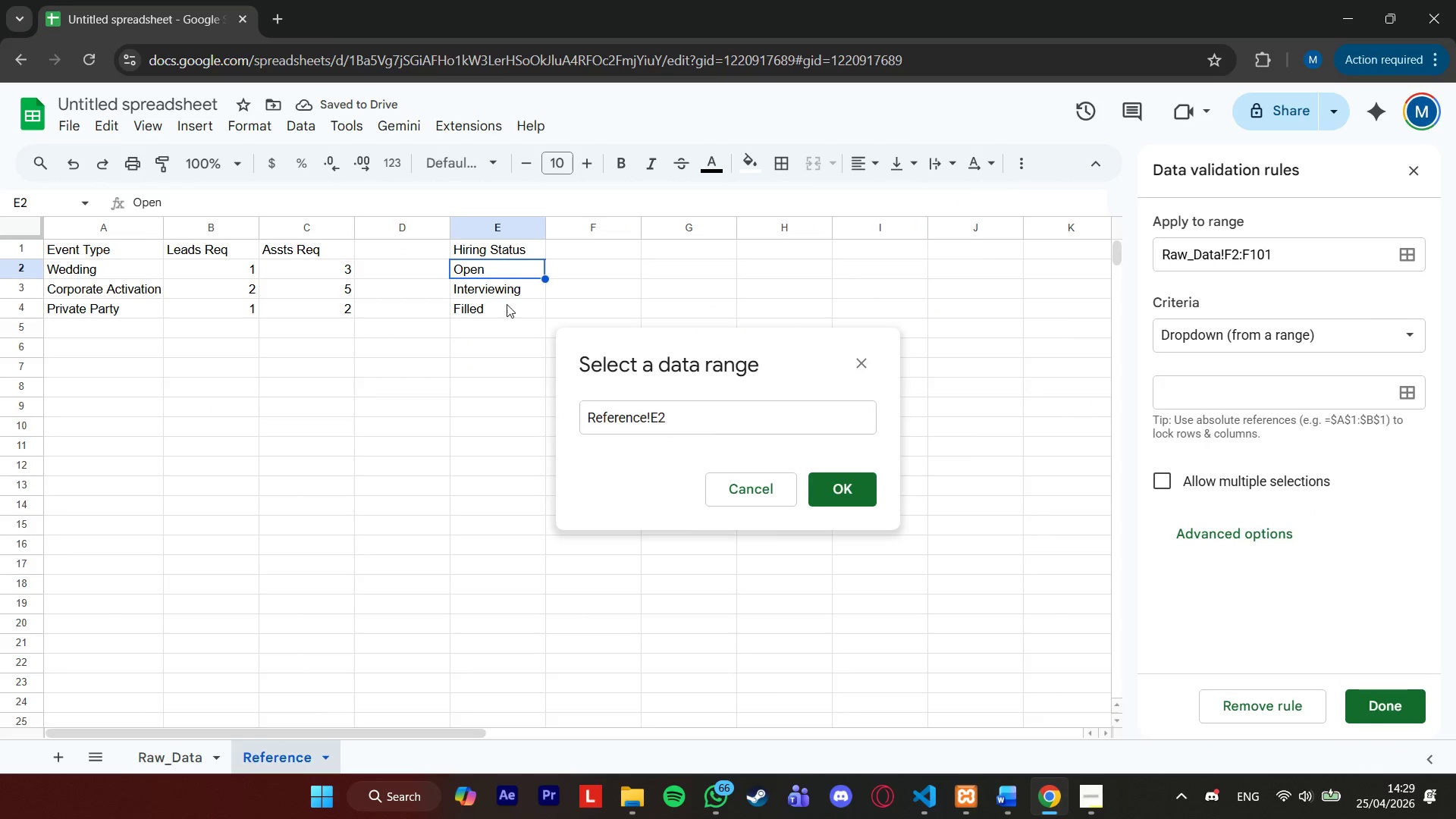 
hold_key(key=ShiftLeft, duration=0.34)
double_click([507, 304])
 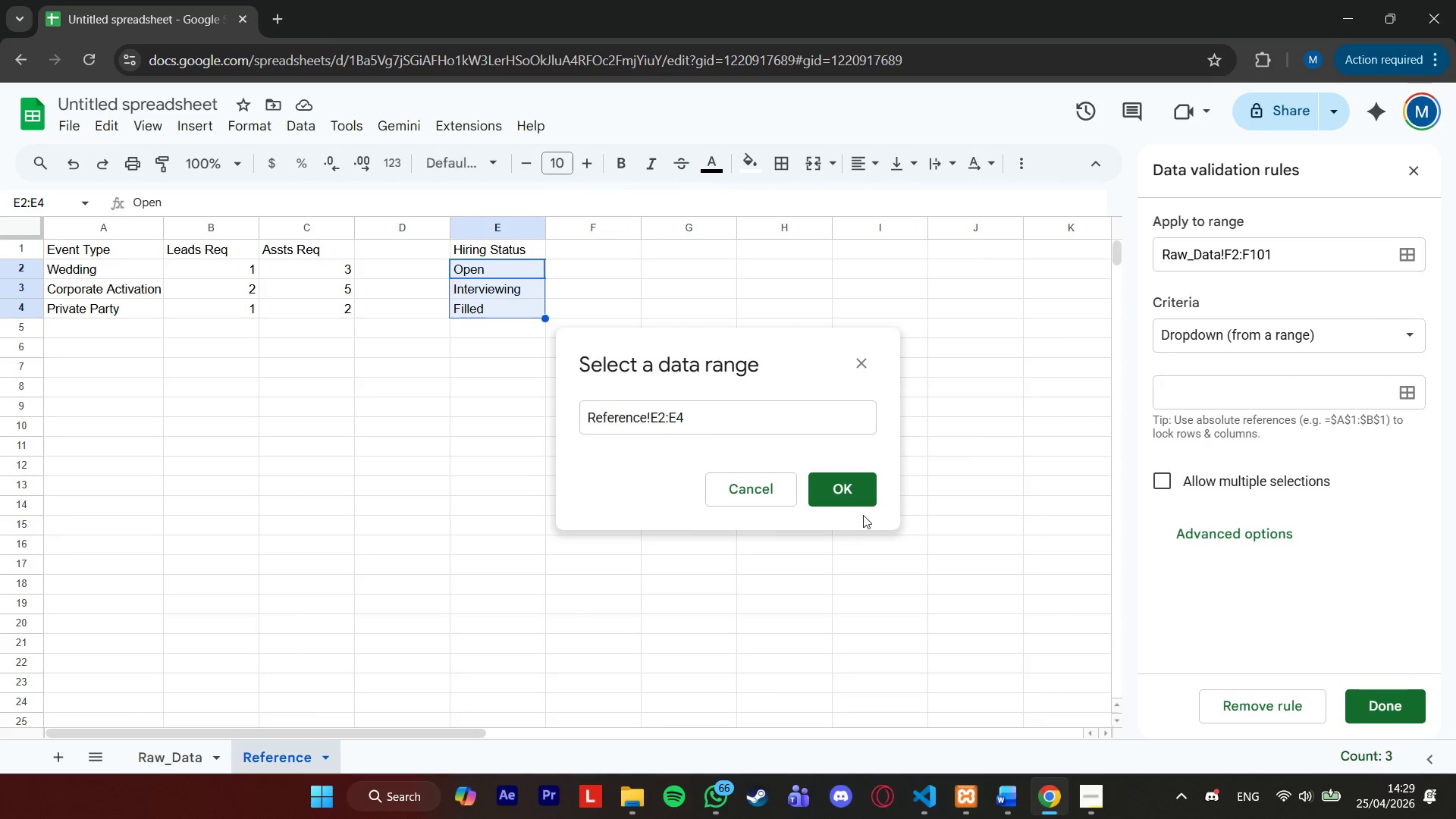 
left_click([861, 495])
 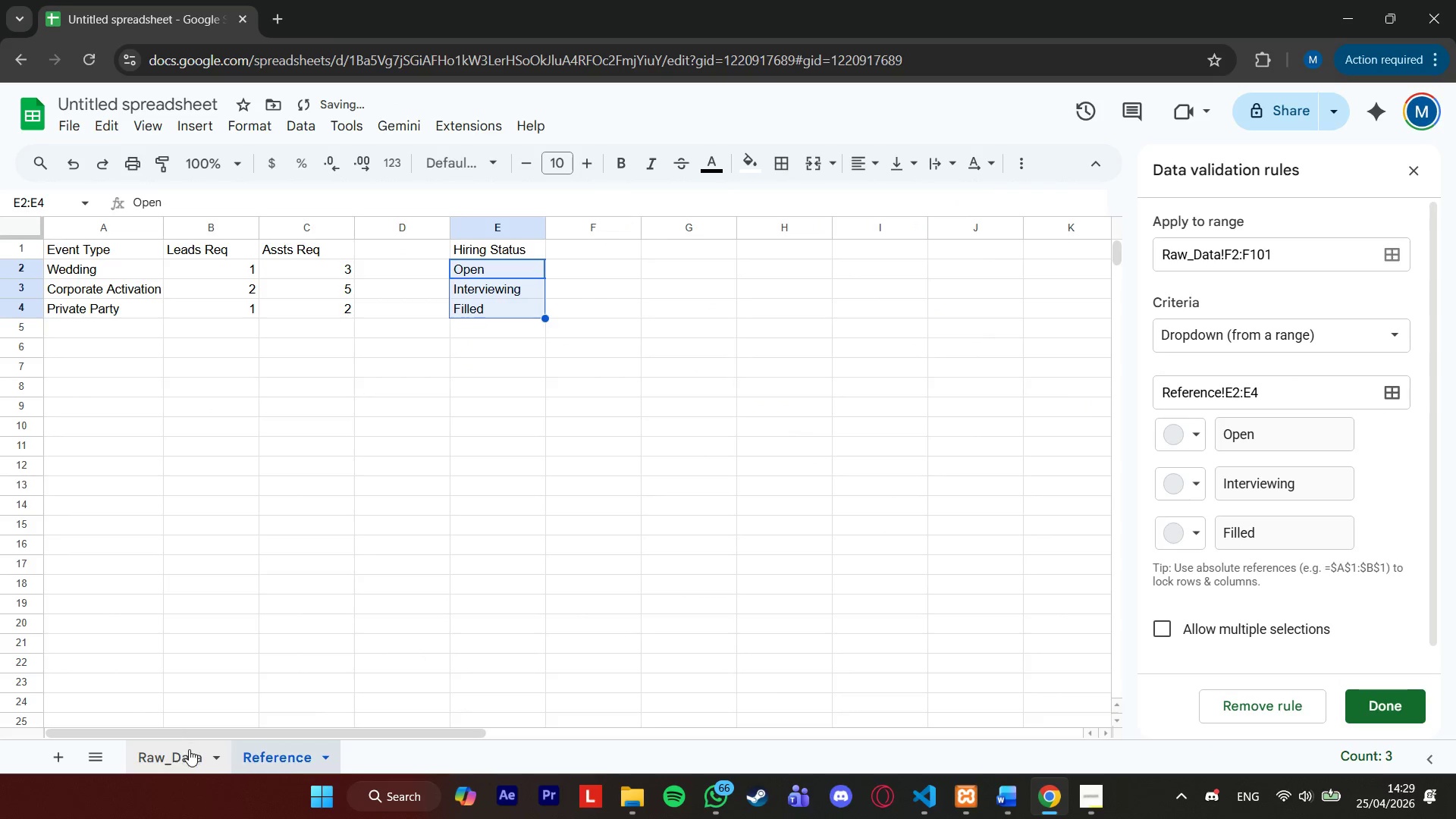 
left_click([189, 750])
 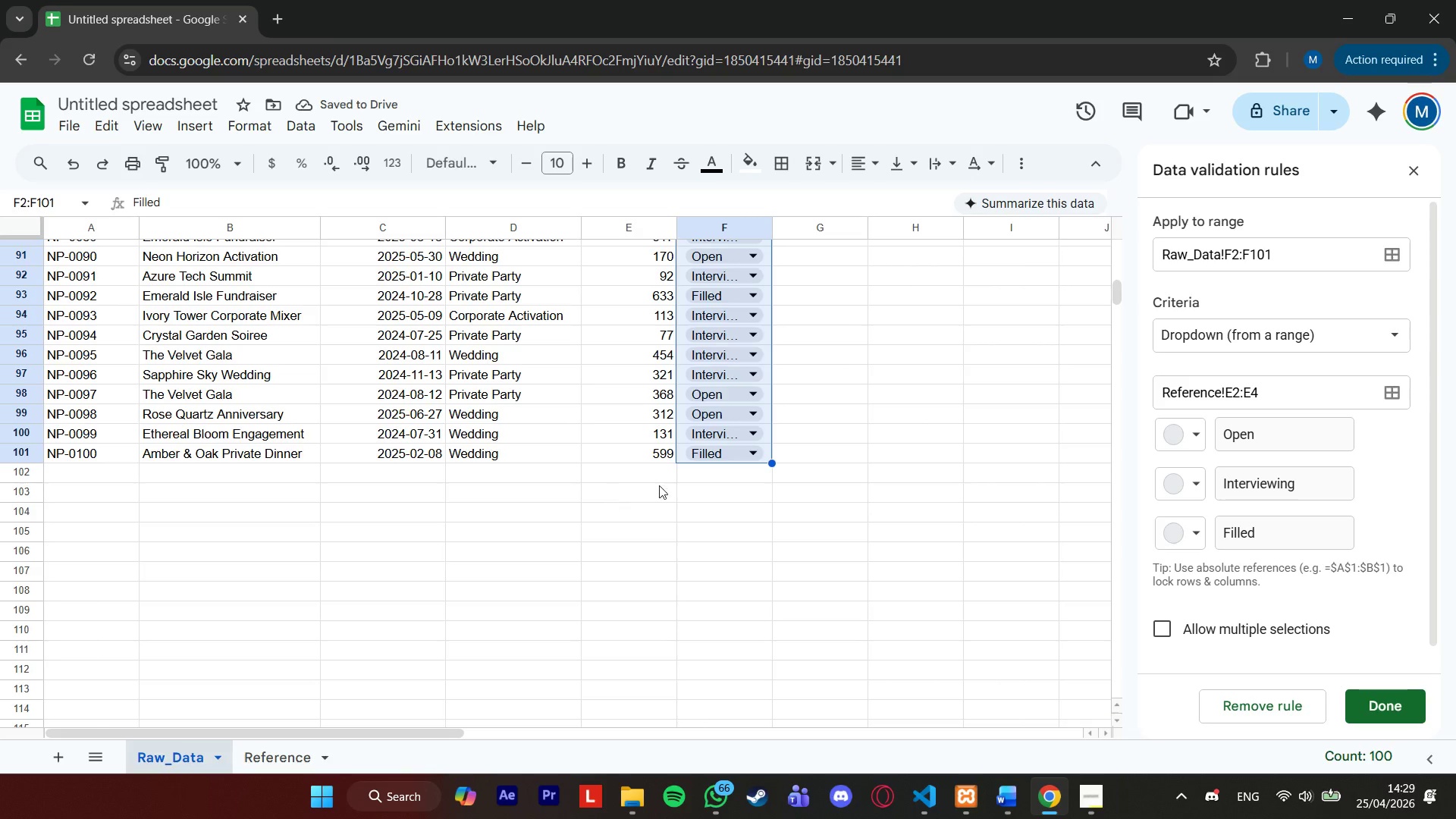 
scroll: coordinate [886, 485], scroll_direction: up, amount: 8.0
 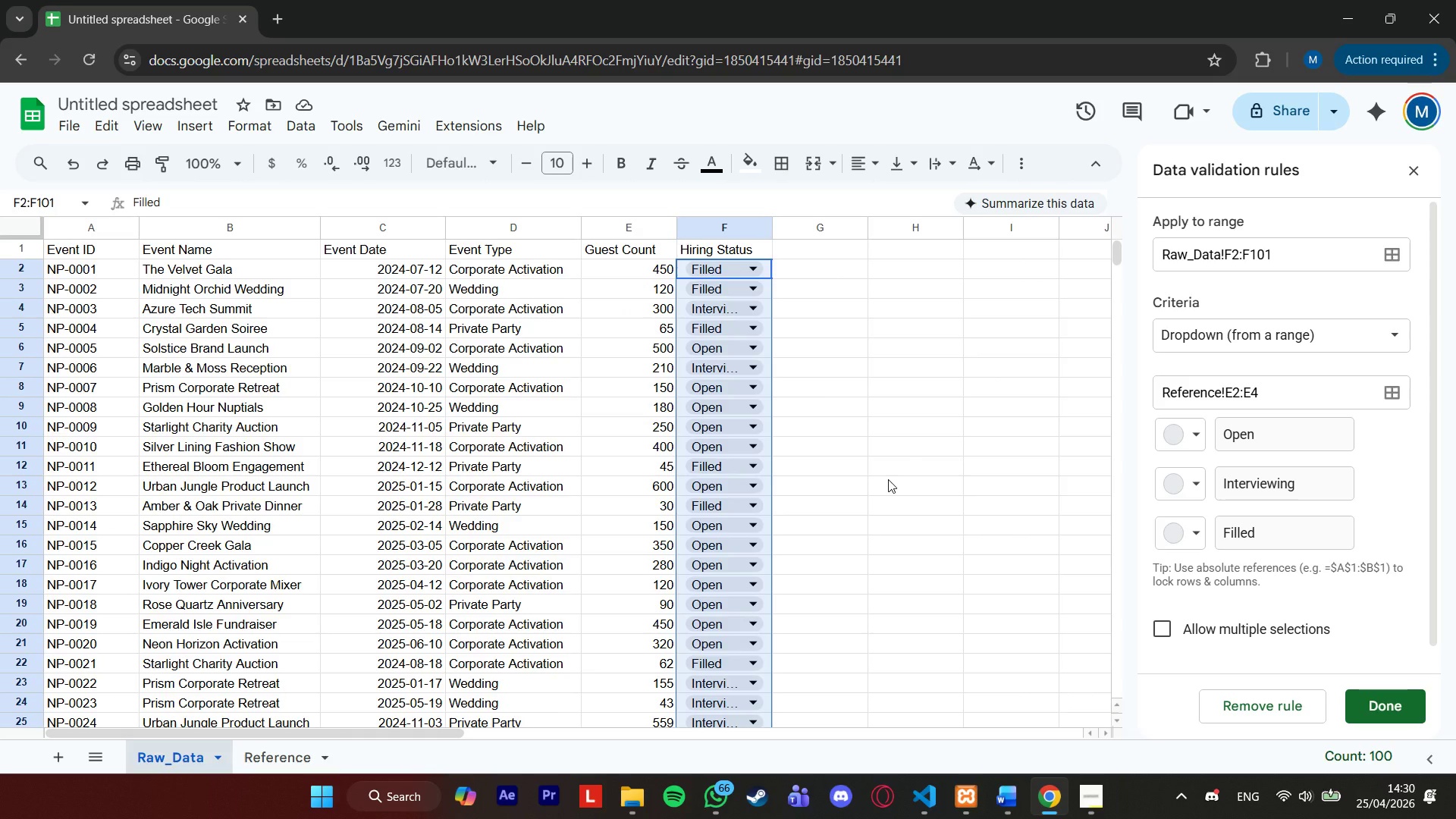 
left_click([1366, 707])
 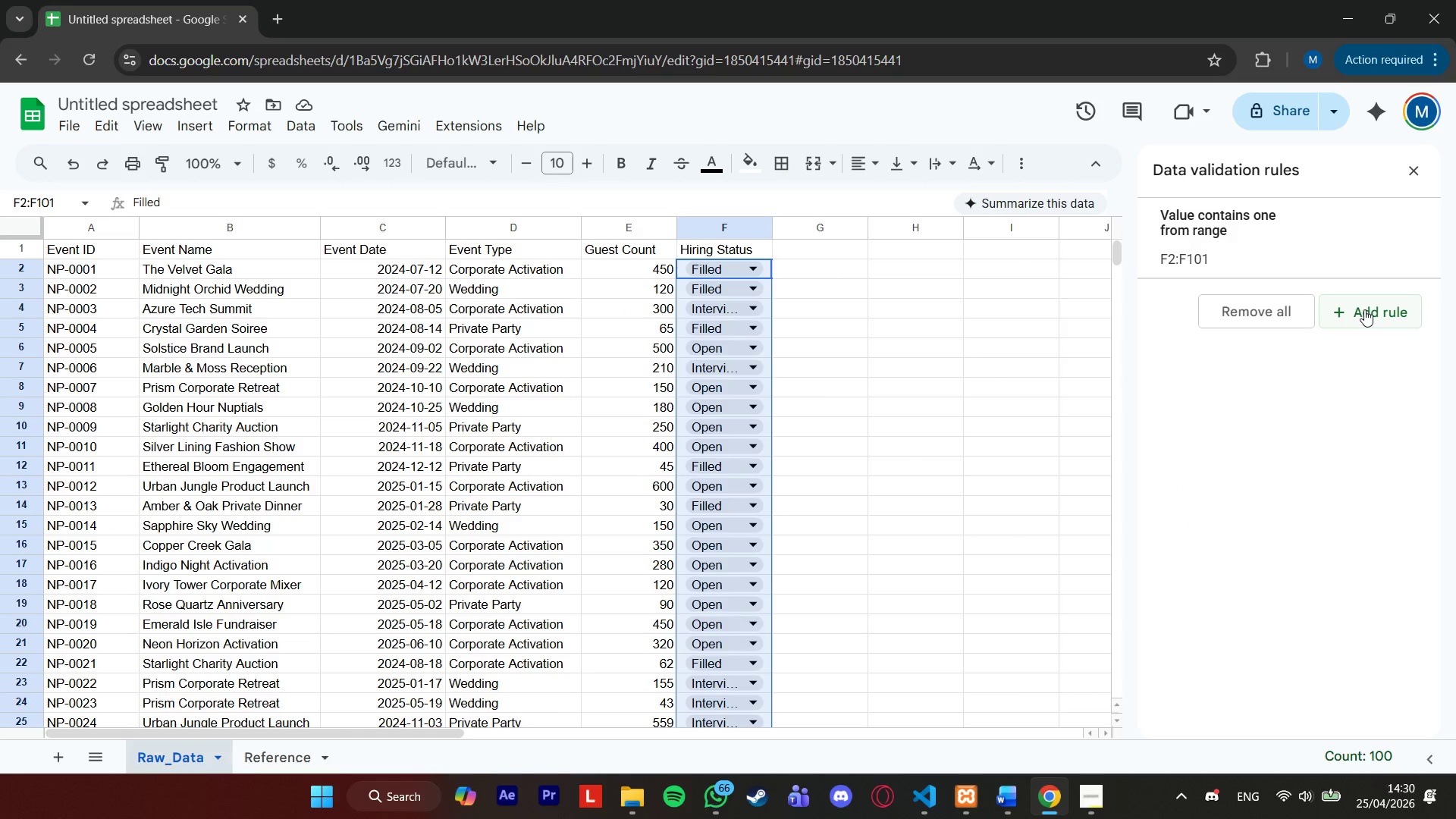 
left_click([1364, 309])
 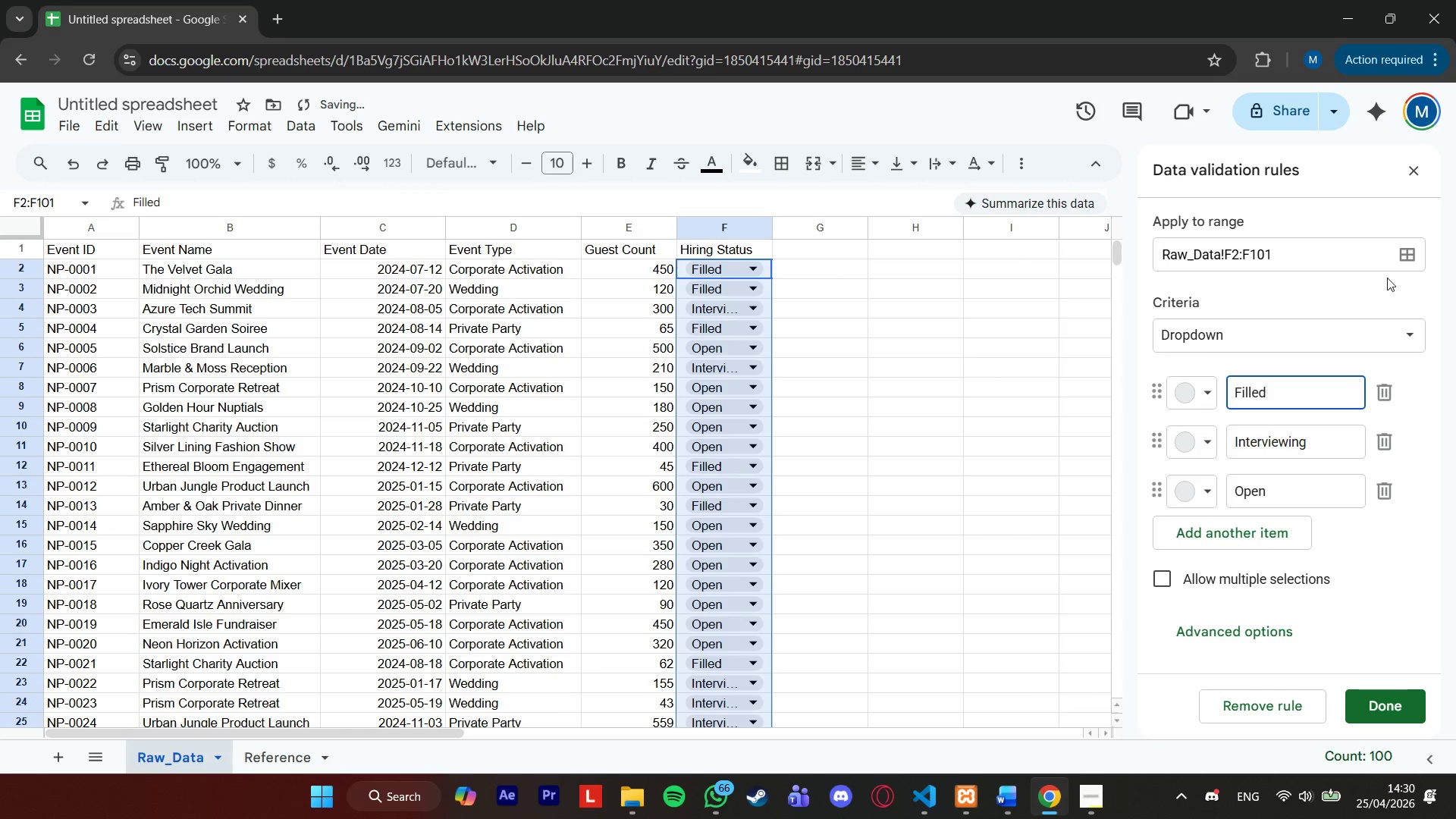 
left_click([1414, 259])
 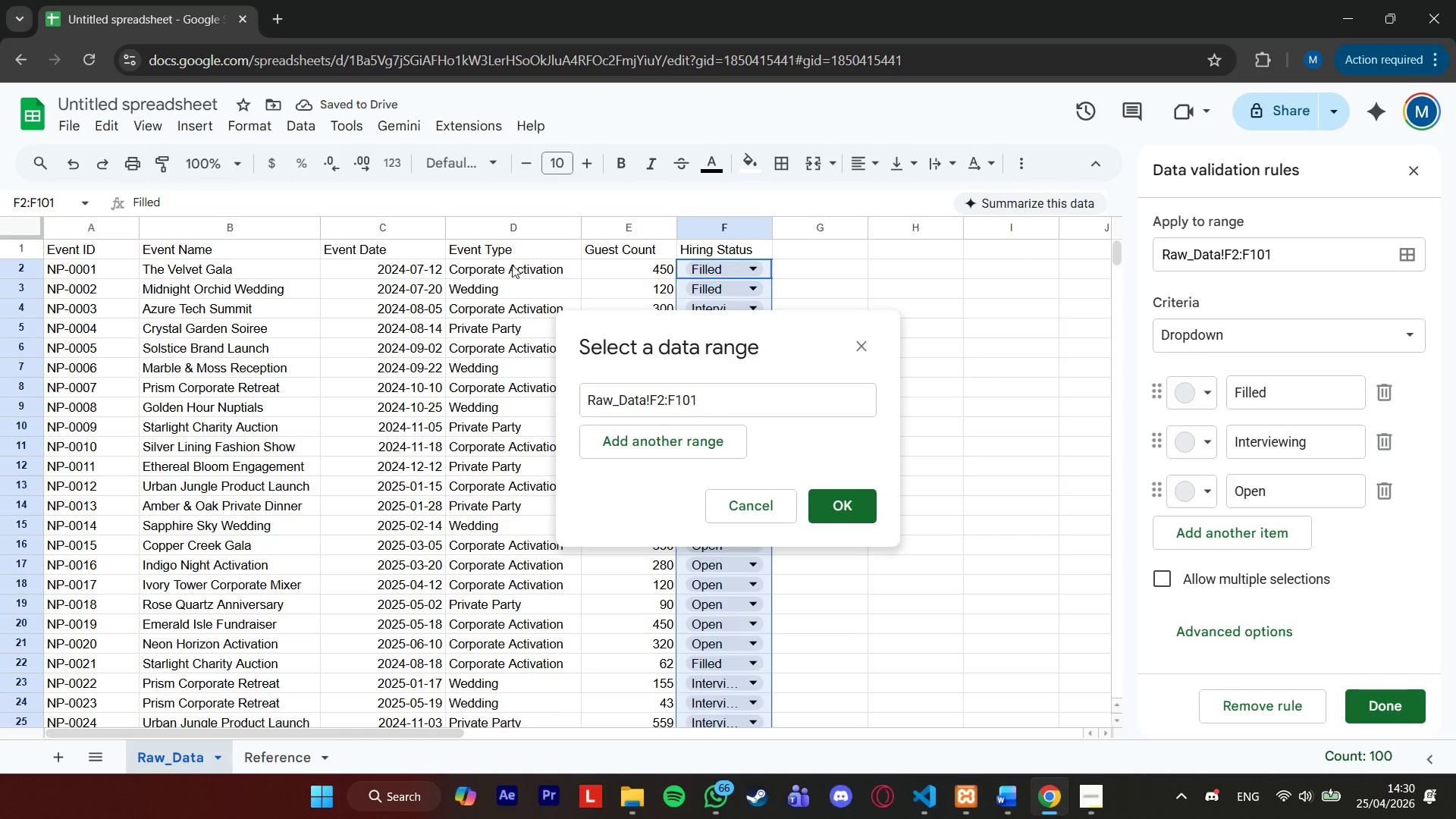 
left_click([513, 268])
 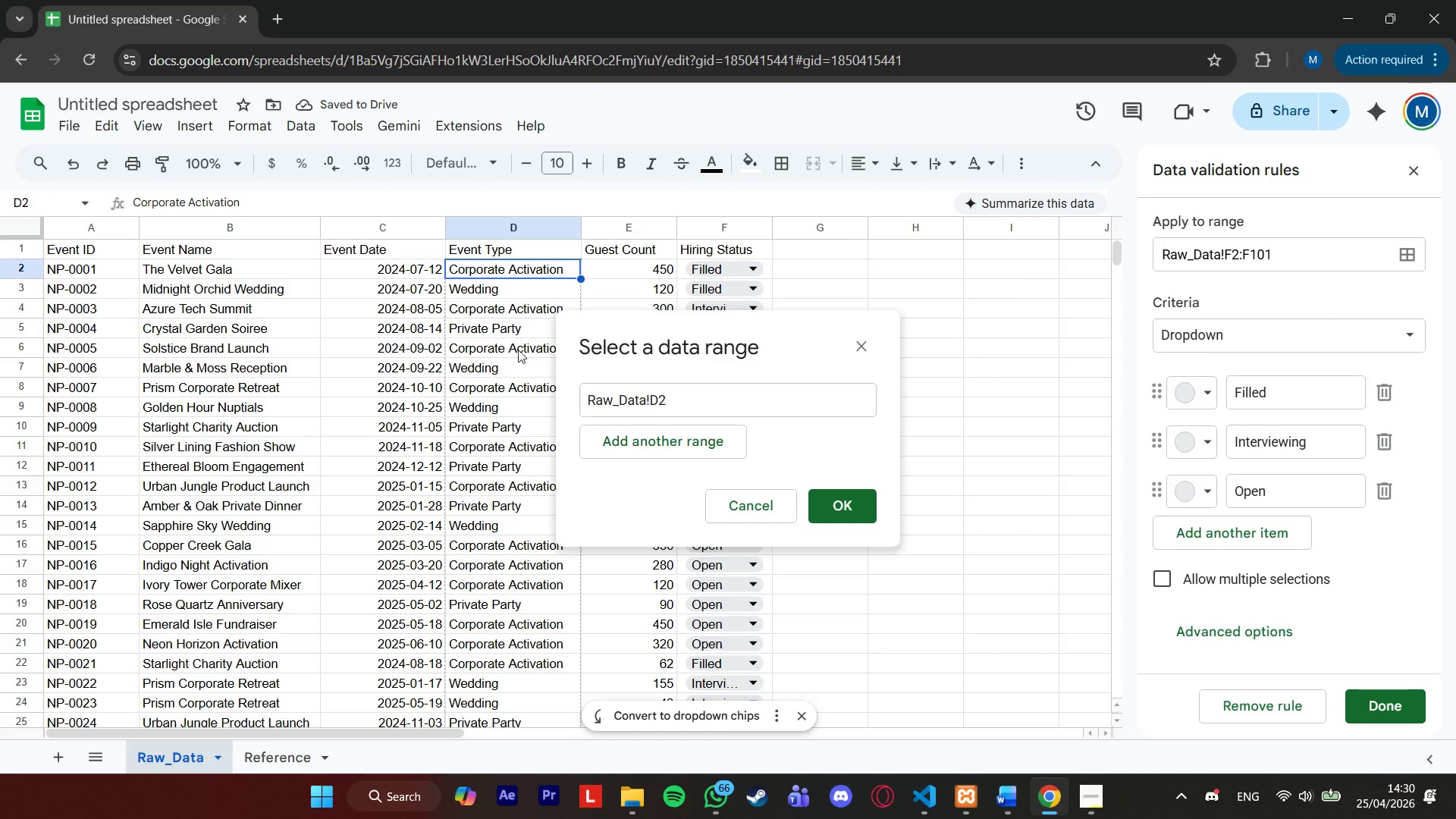 
scroll: coordinate [515, 374], scroll_direction: down, amount: 7.0
 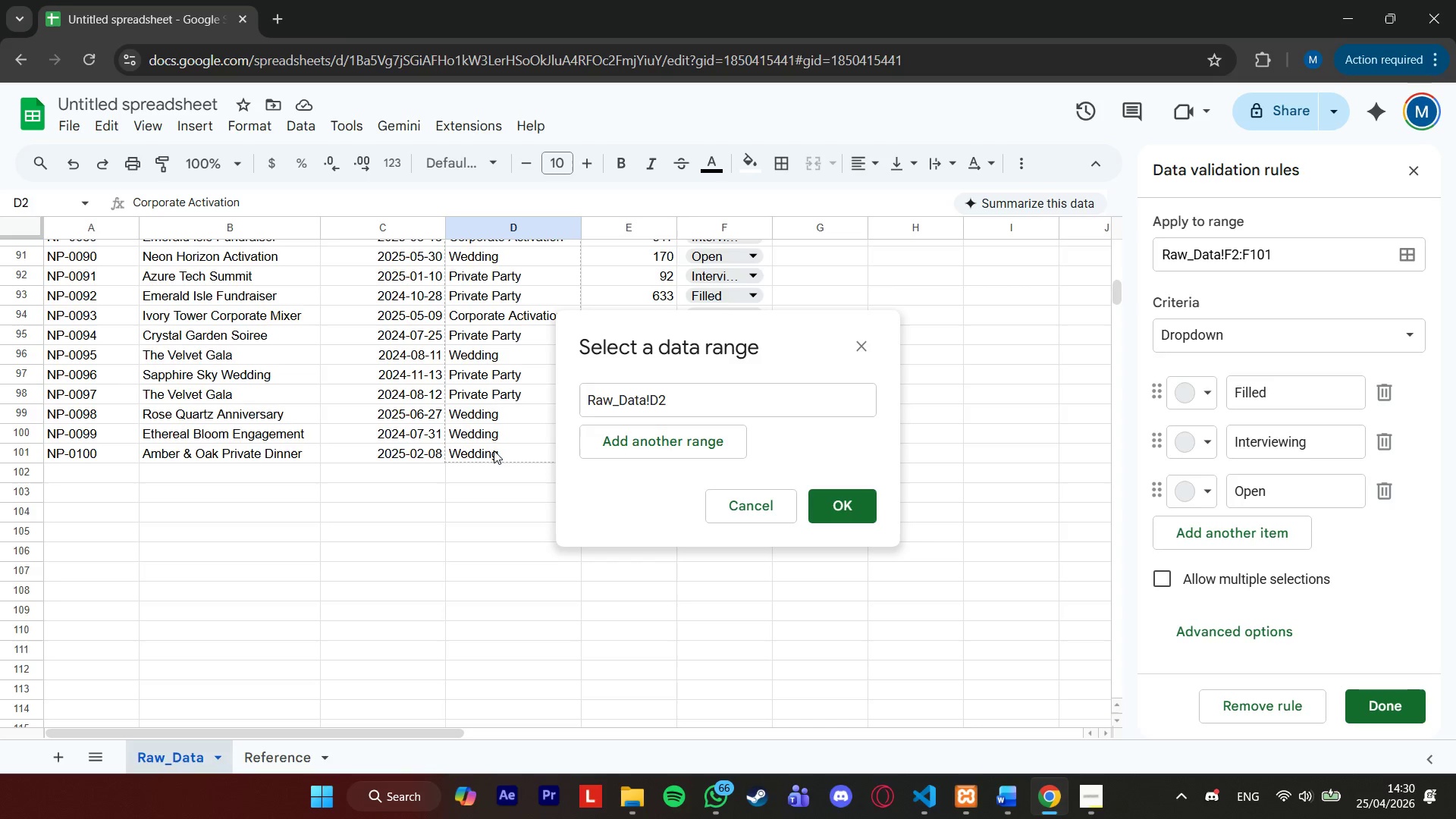 
hold_key(key=ShiftLeft, duration=0.39)
left_click([494, 450])
 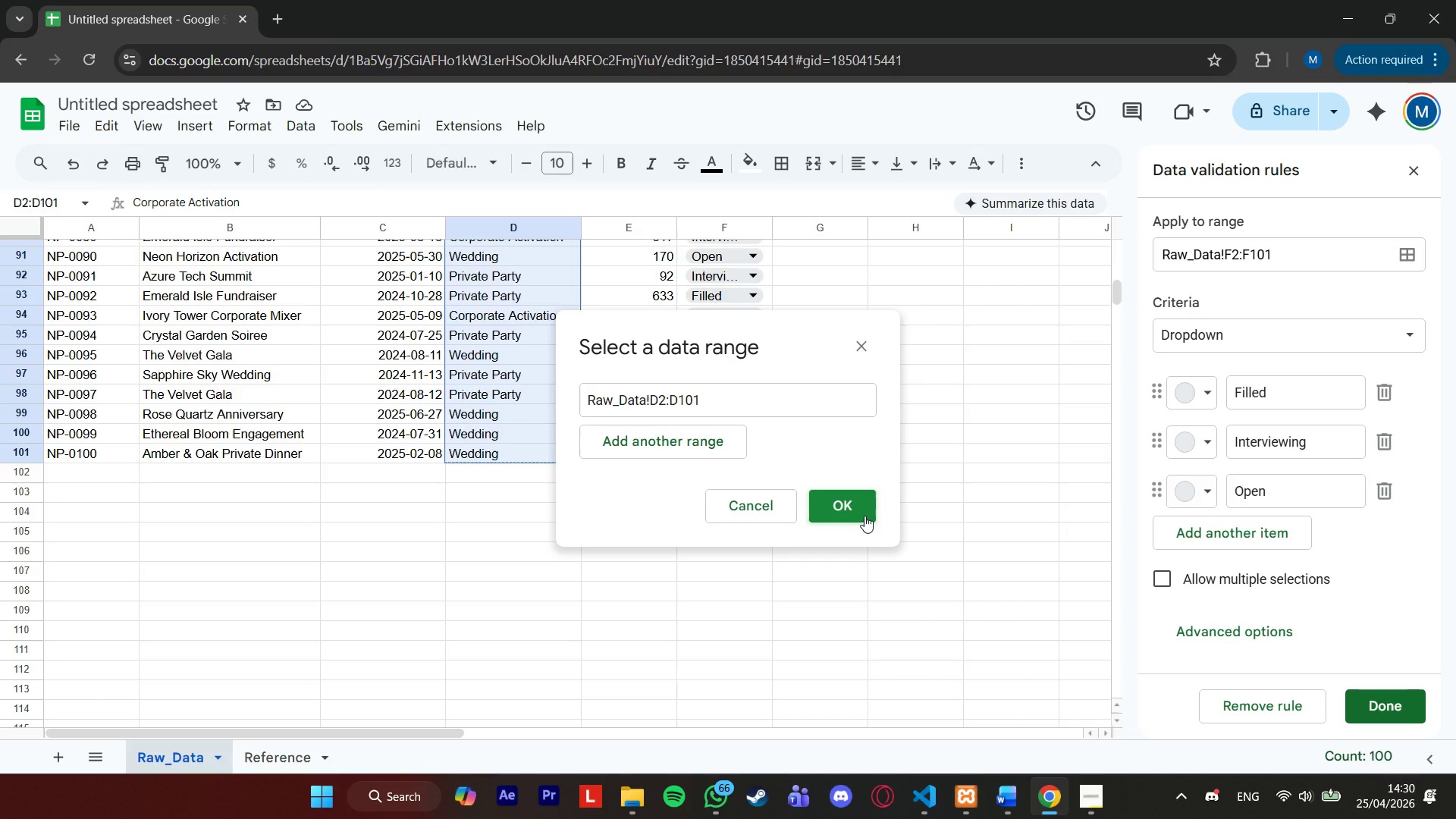 
left_click([864, 516])
 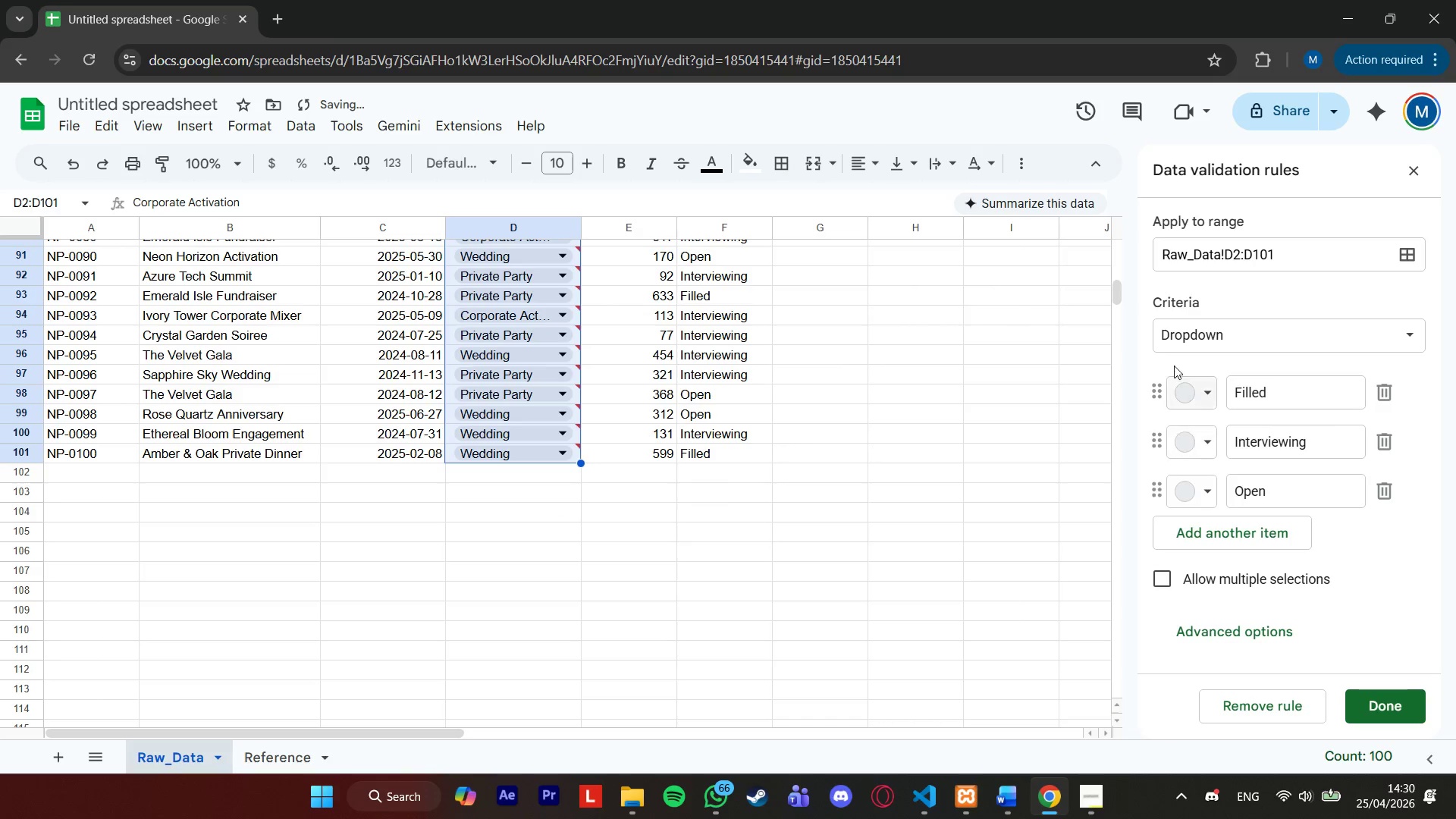 
scroll: coordinate [1246, 413], scroll_direction: up, amount: 4.0
 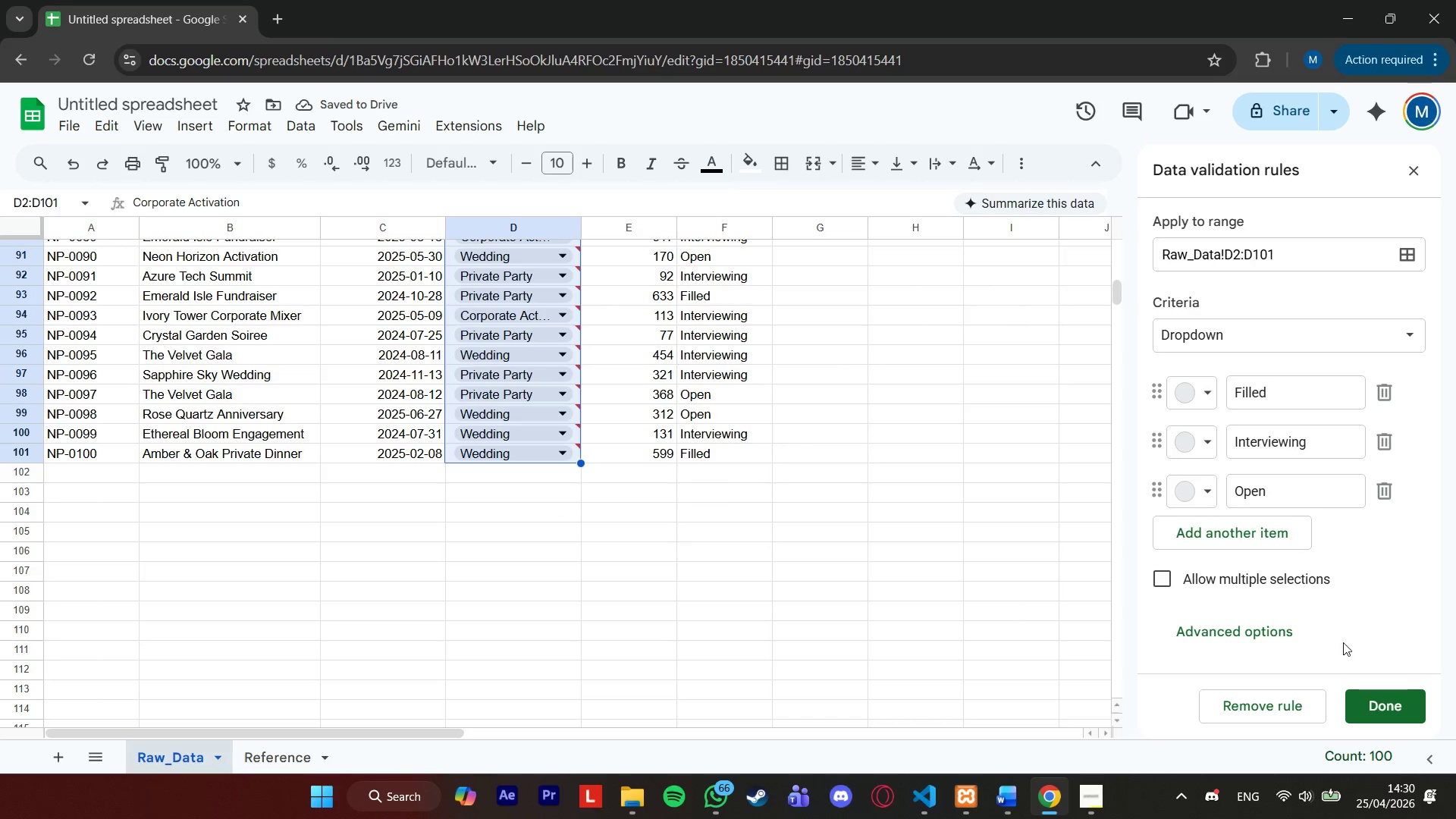 
scroll: coordinate [1345, 658], scroll_direction: down, amount: 3.0
 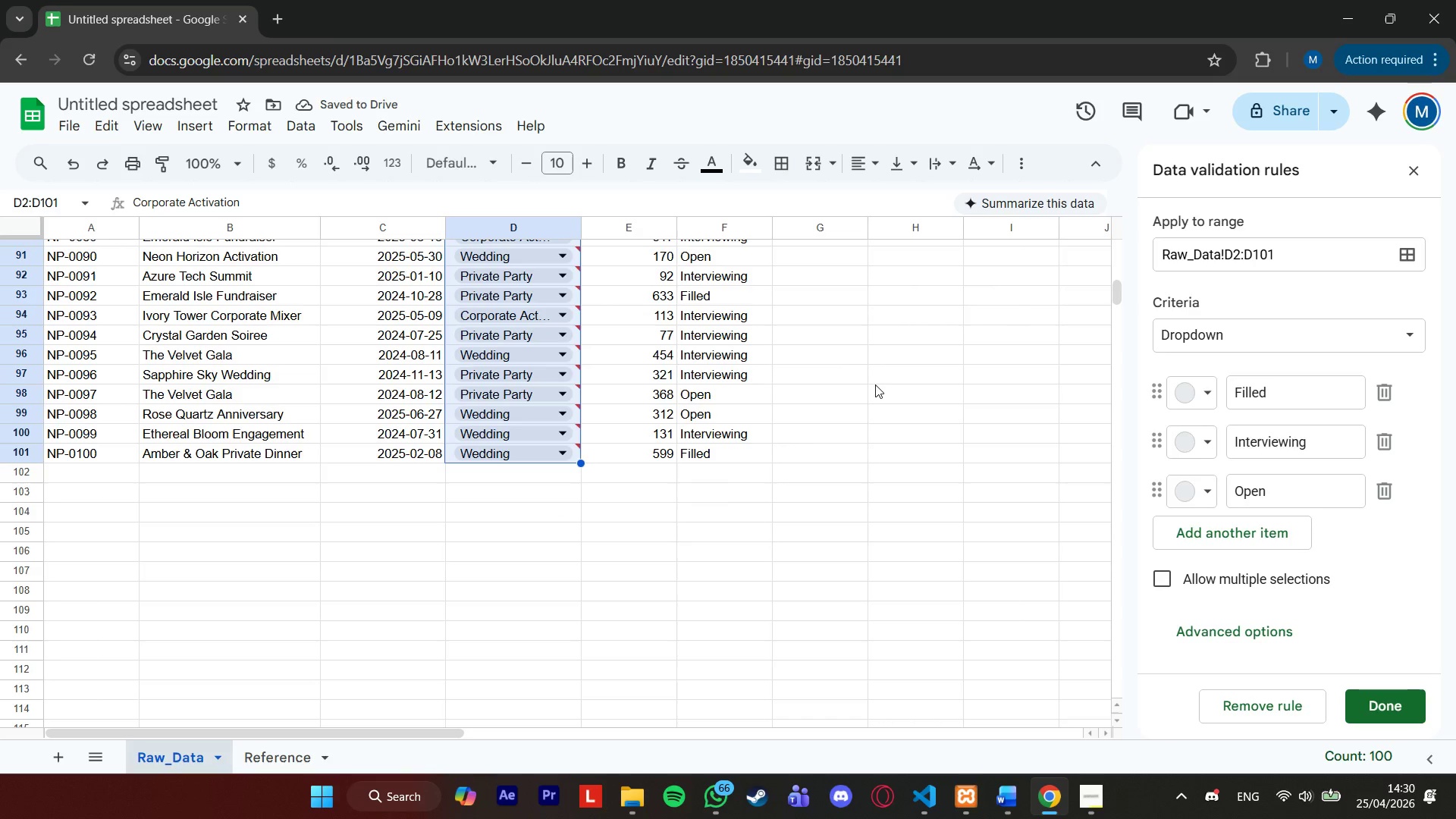 
key(Control+Z)
 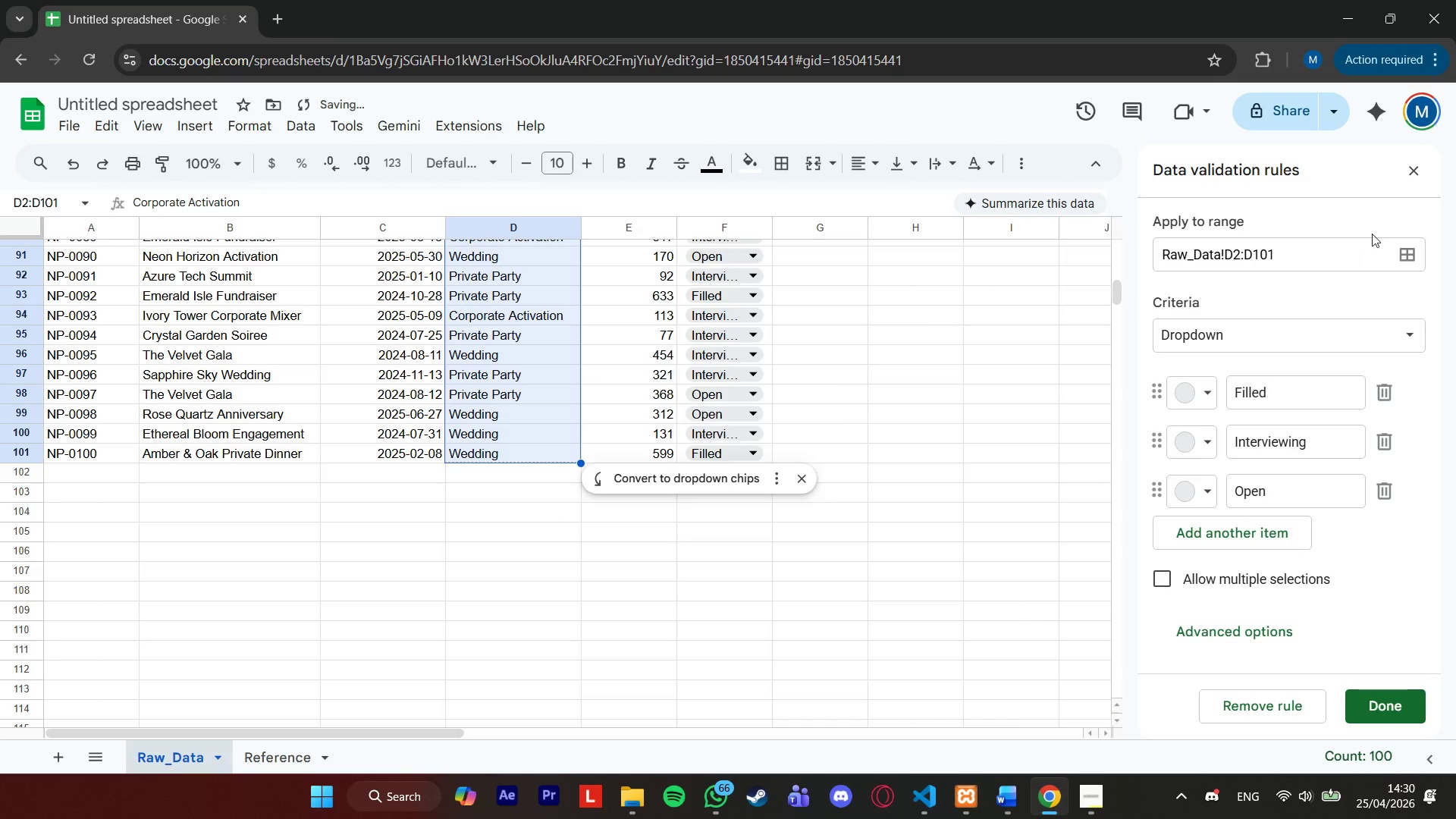 
left_click([1405, 704])
 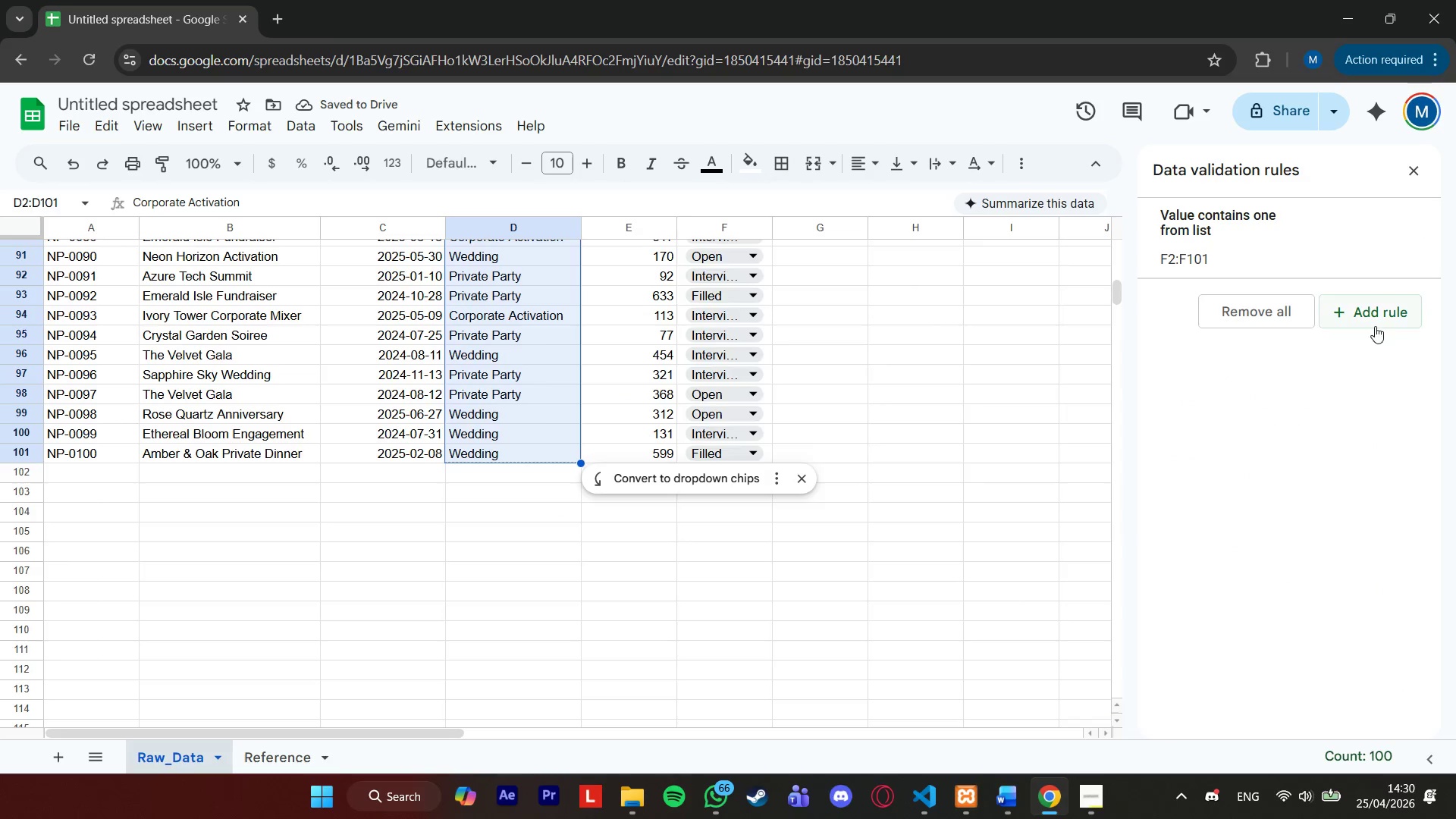 
left_click([1375, 323])
 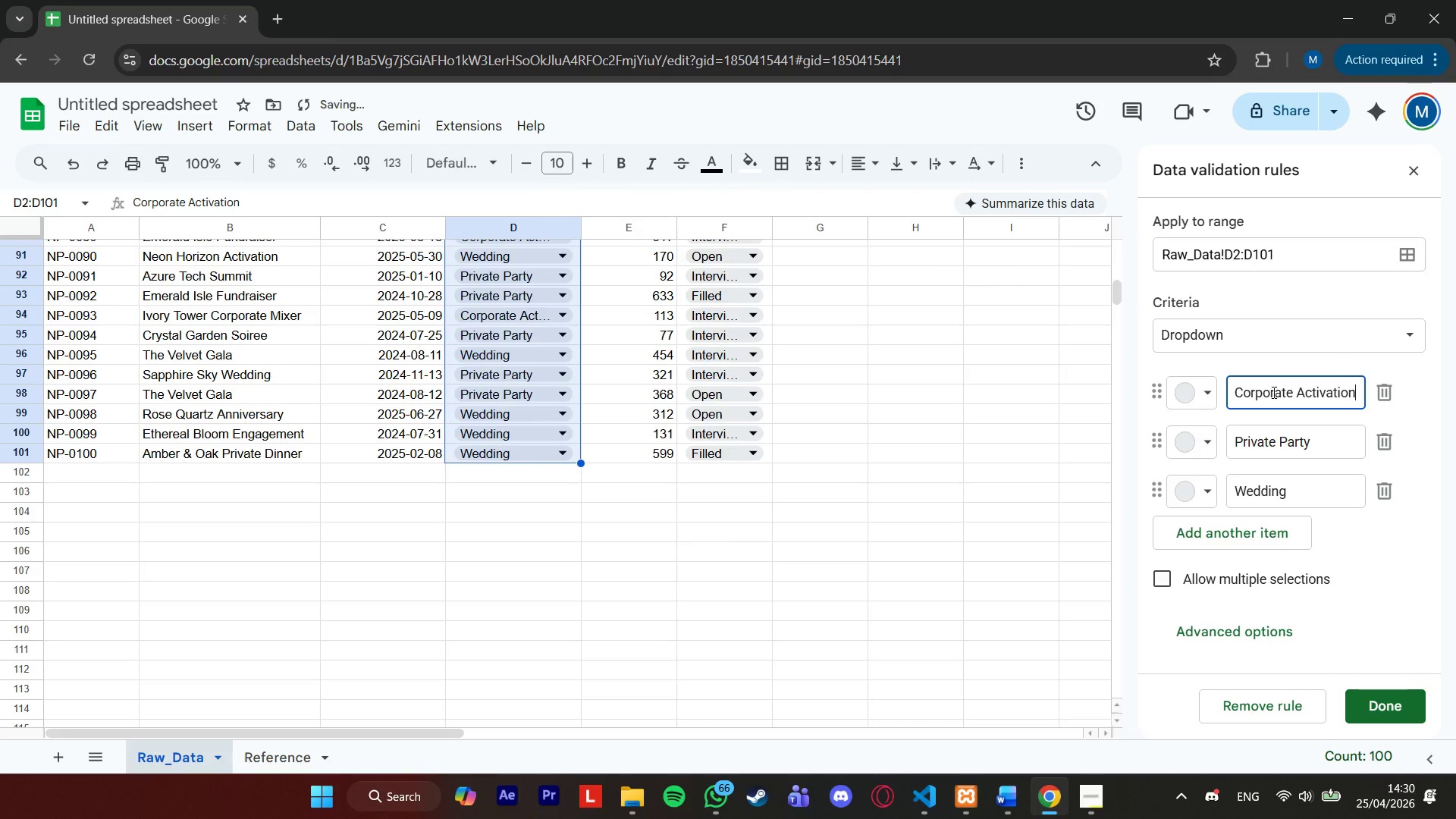 
left_click([1315, 344])
 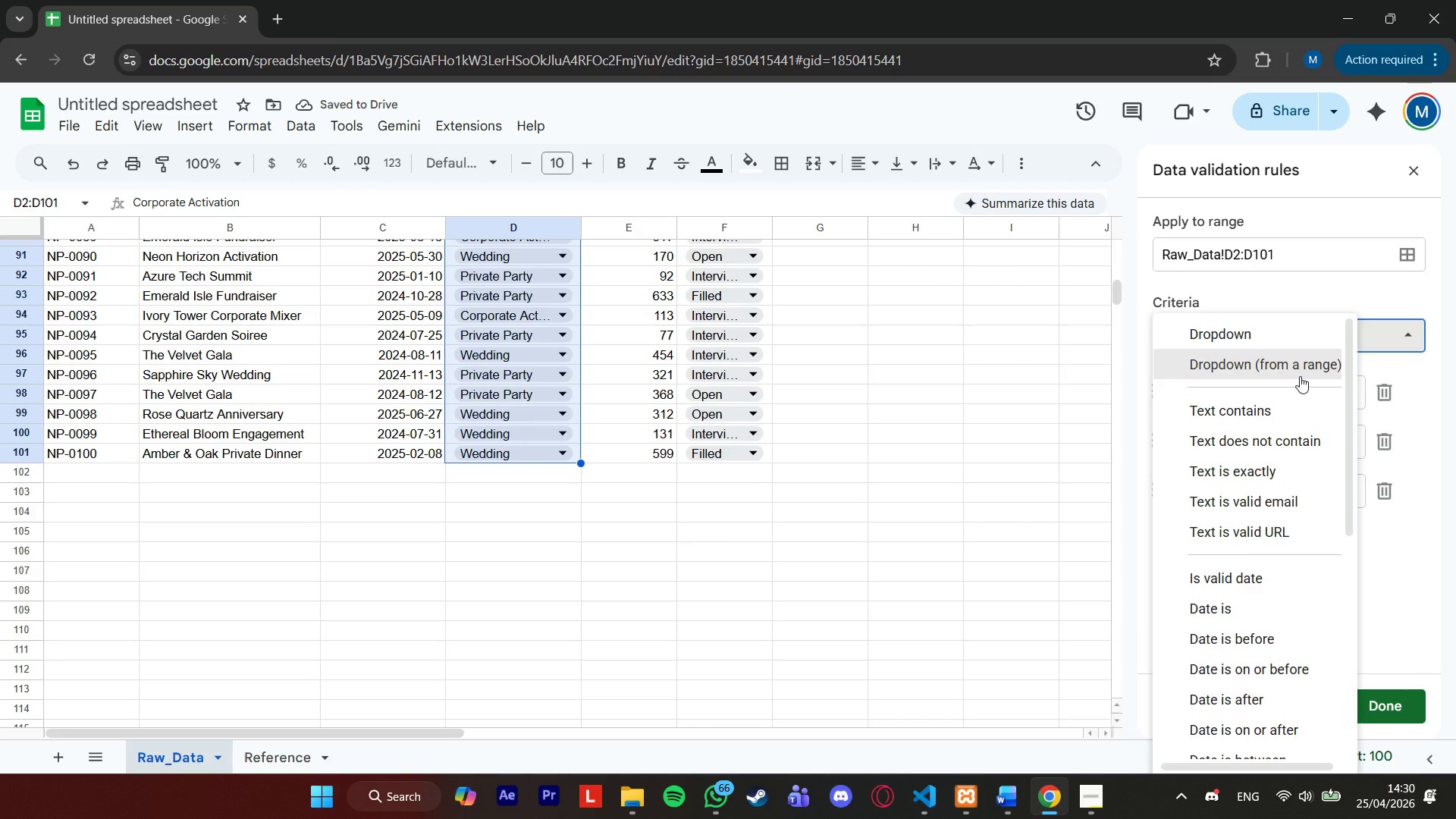 
left_click([1300, 376])
 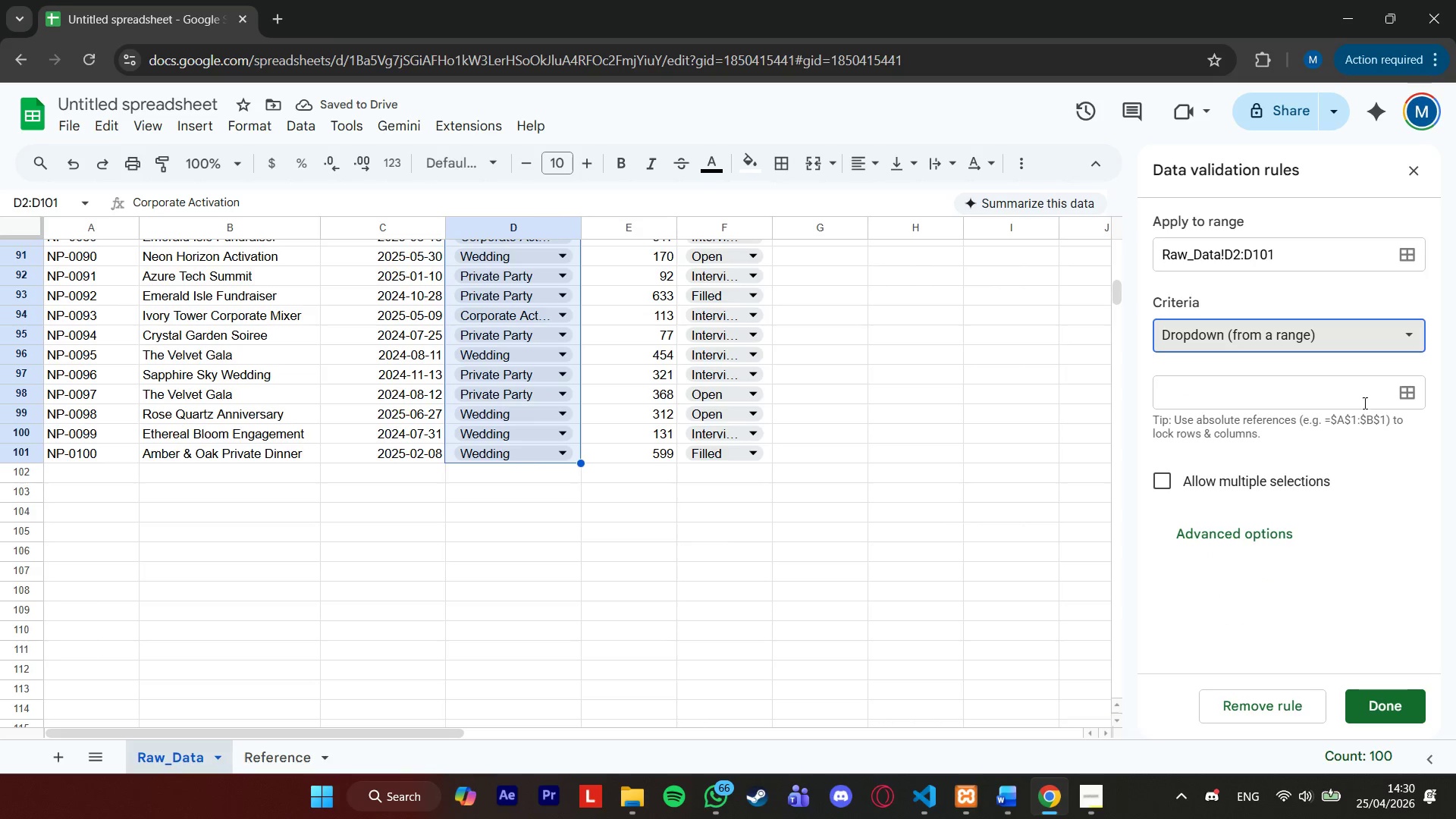 
left_click([1407, 403])
 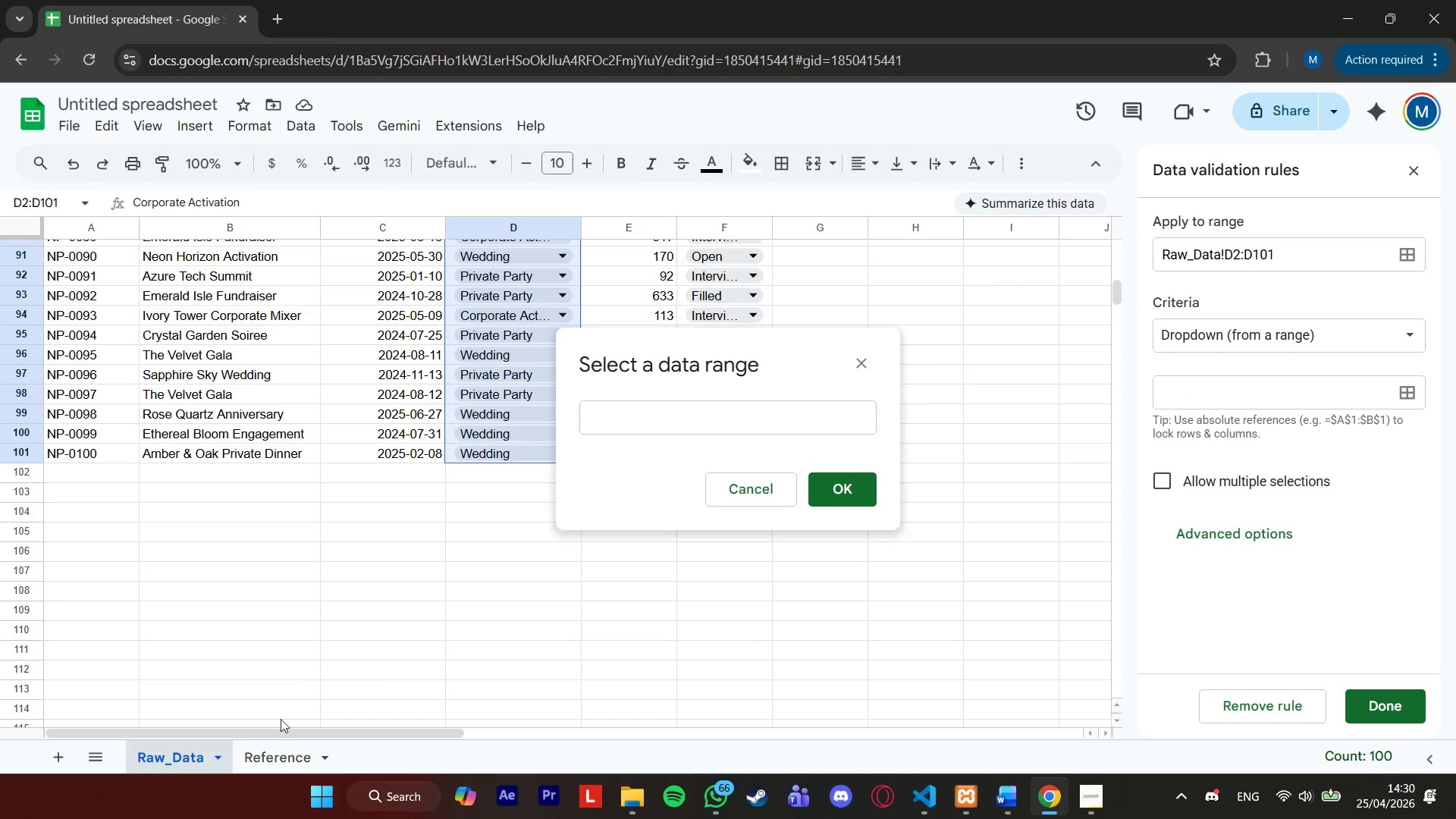 
left_click([277, 750])
 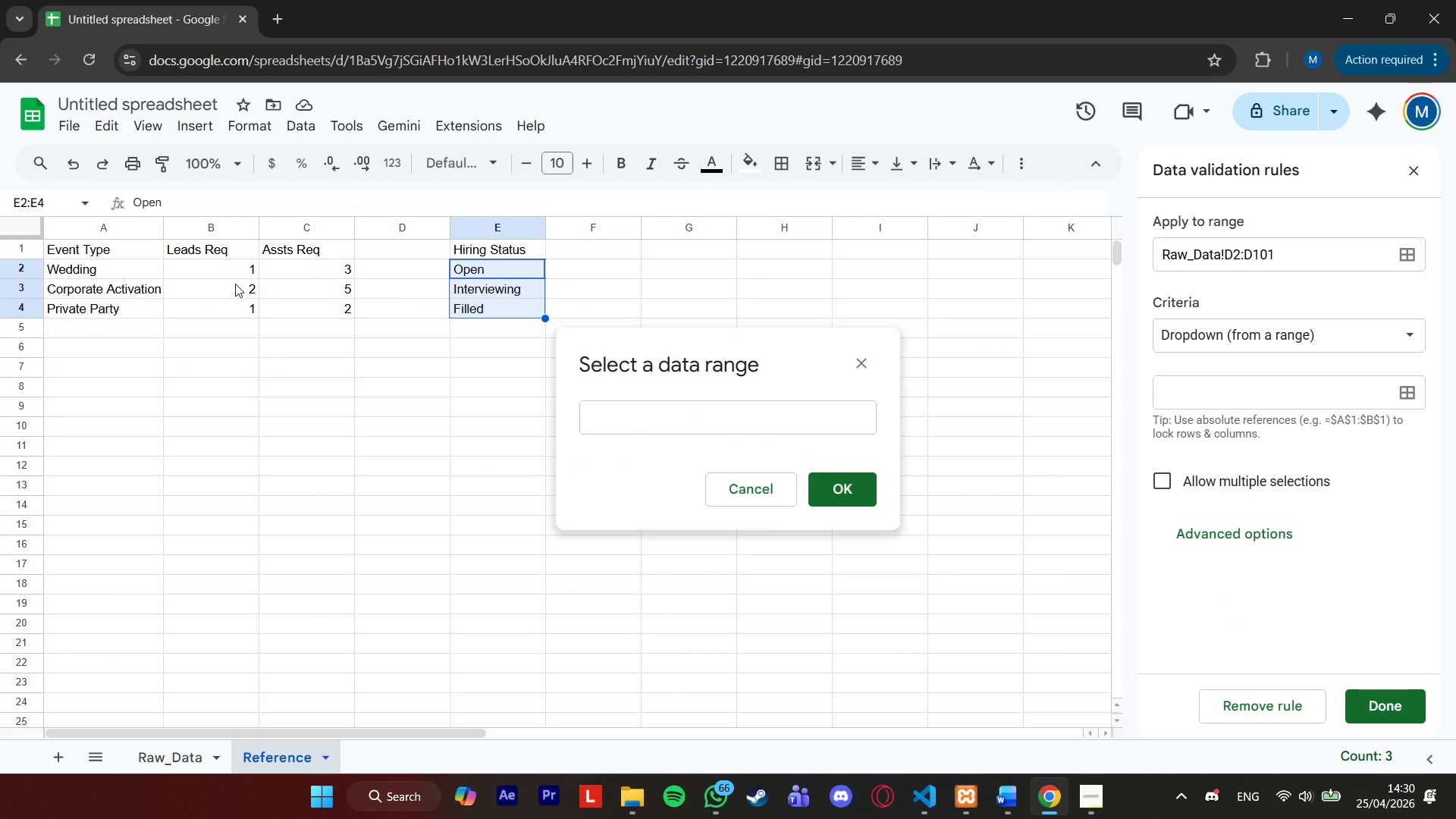 
left_click([136, 273])
 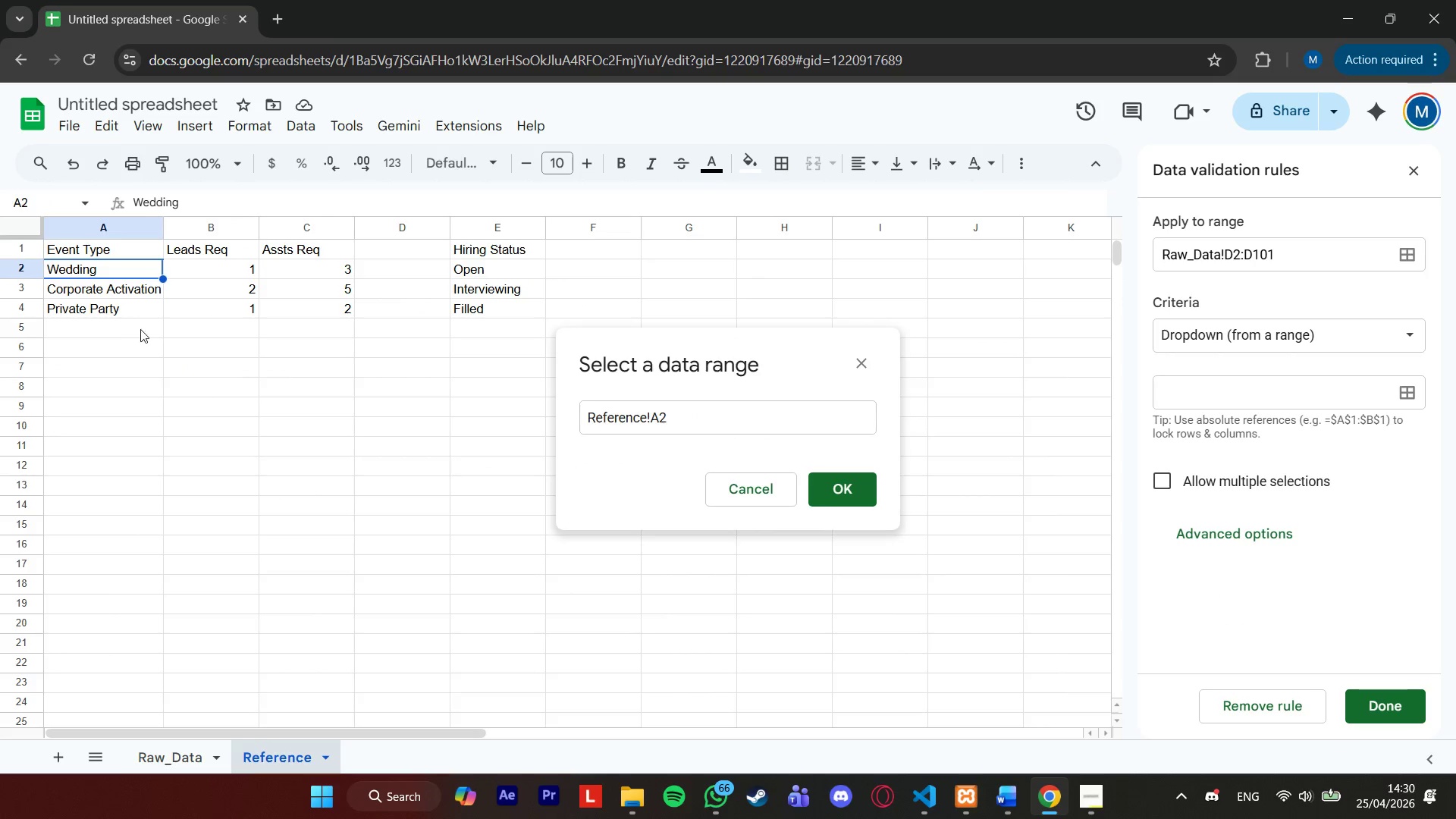 
hold_key(key=ShiftLeft, duration=0.75)
left_click([136, 309])
 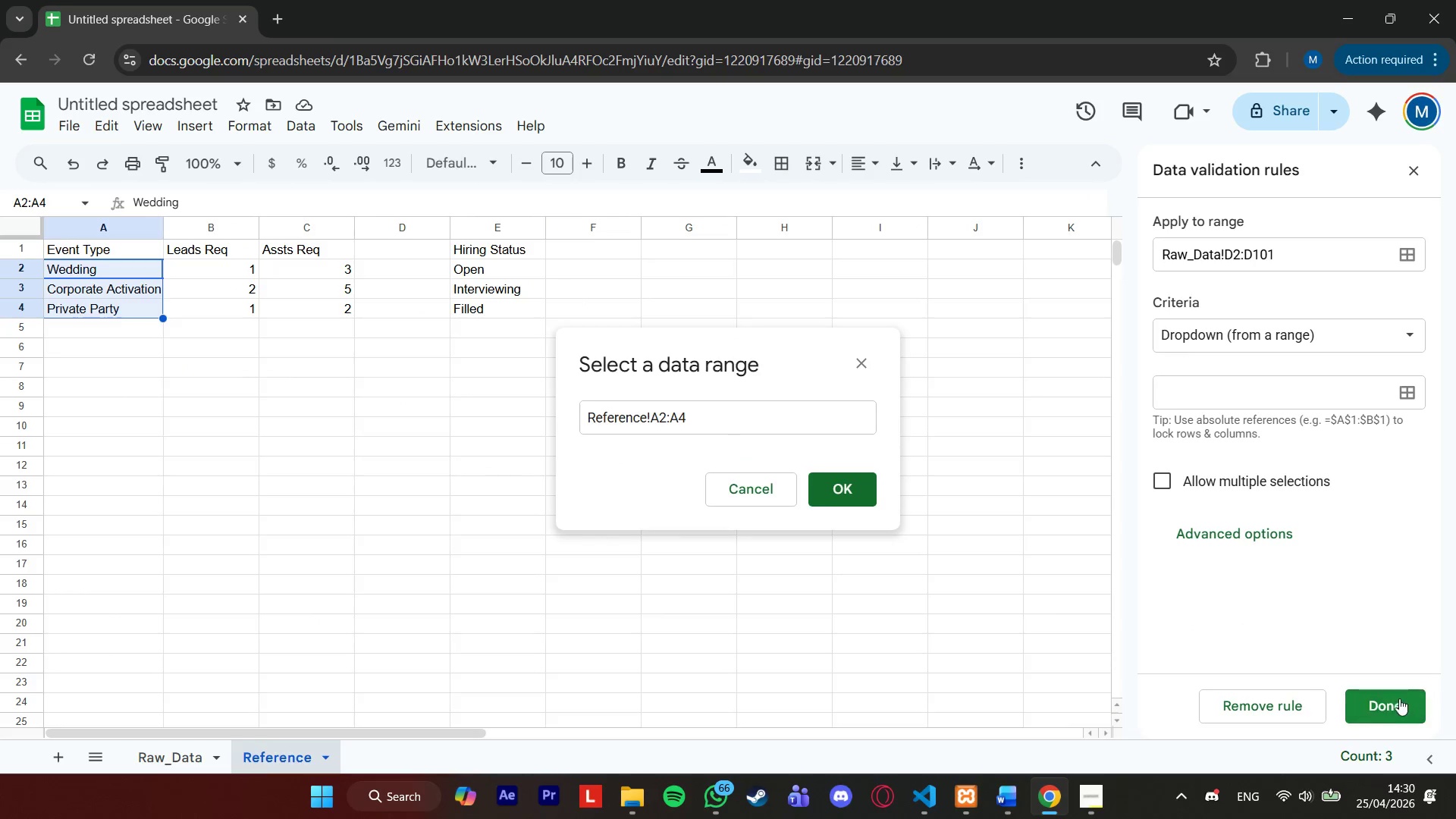 
left_click([1392, 708])
 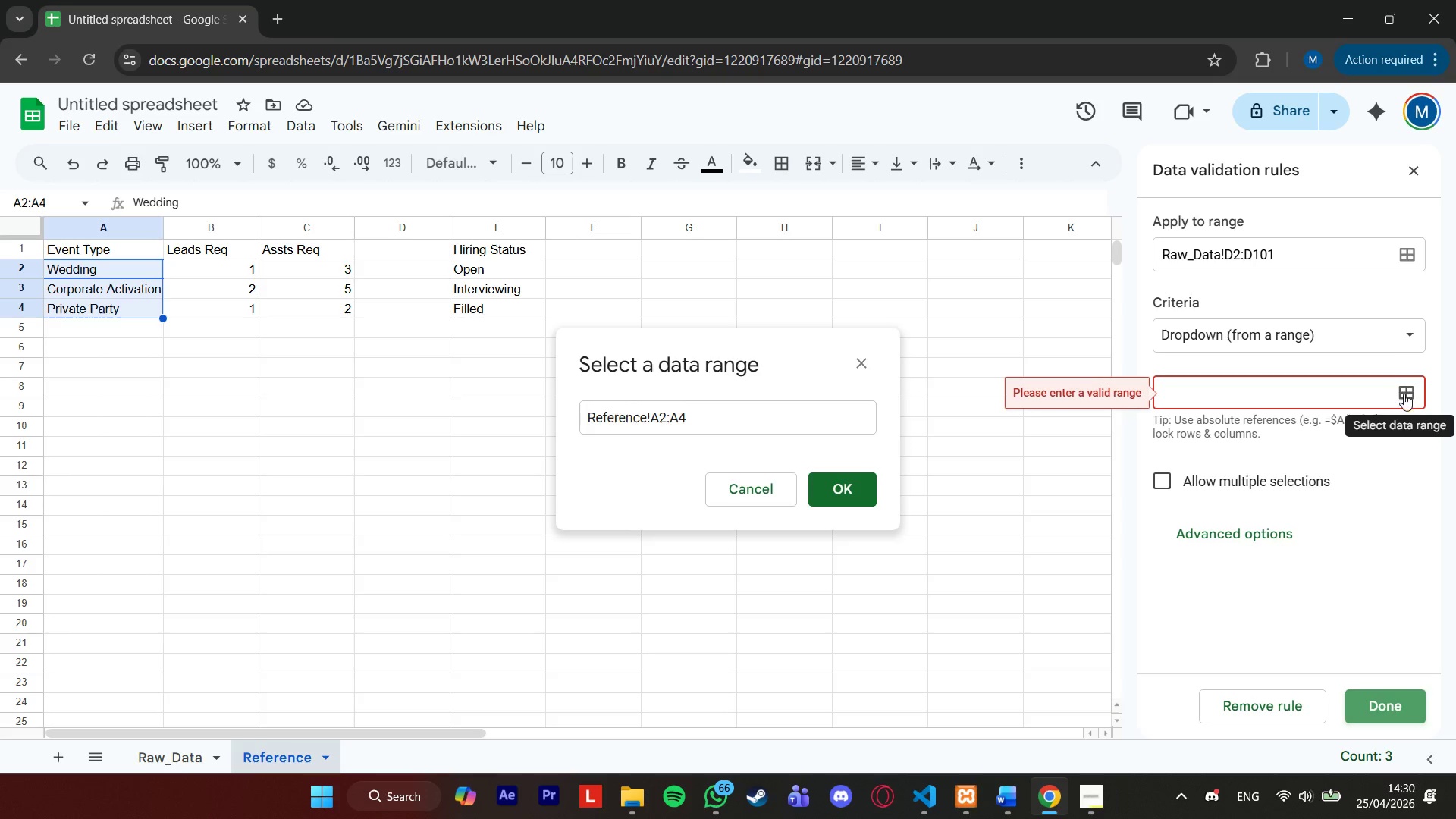 
wait(7.17)
 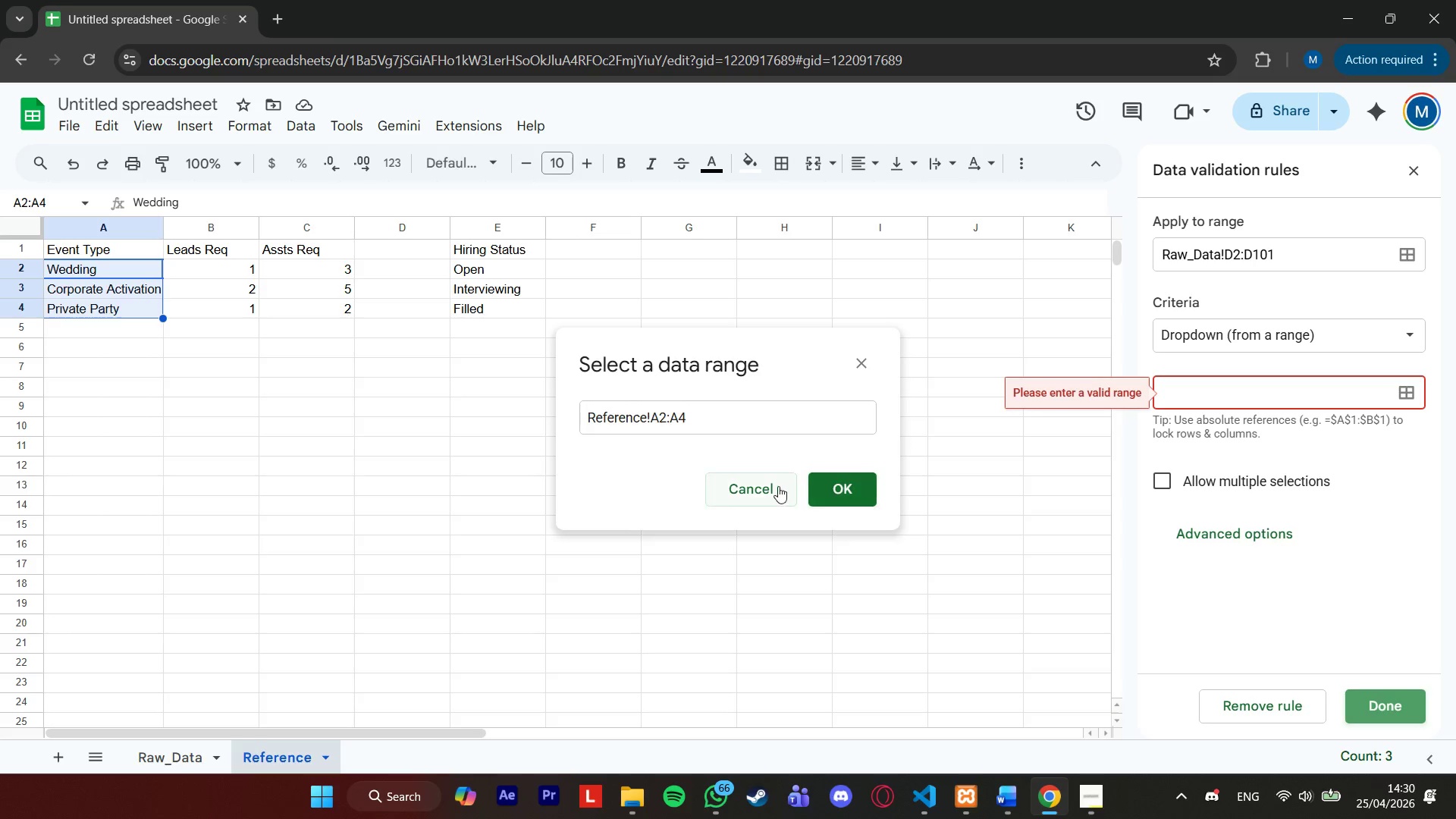 
left_click([1404, 396])
 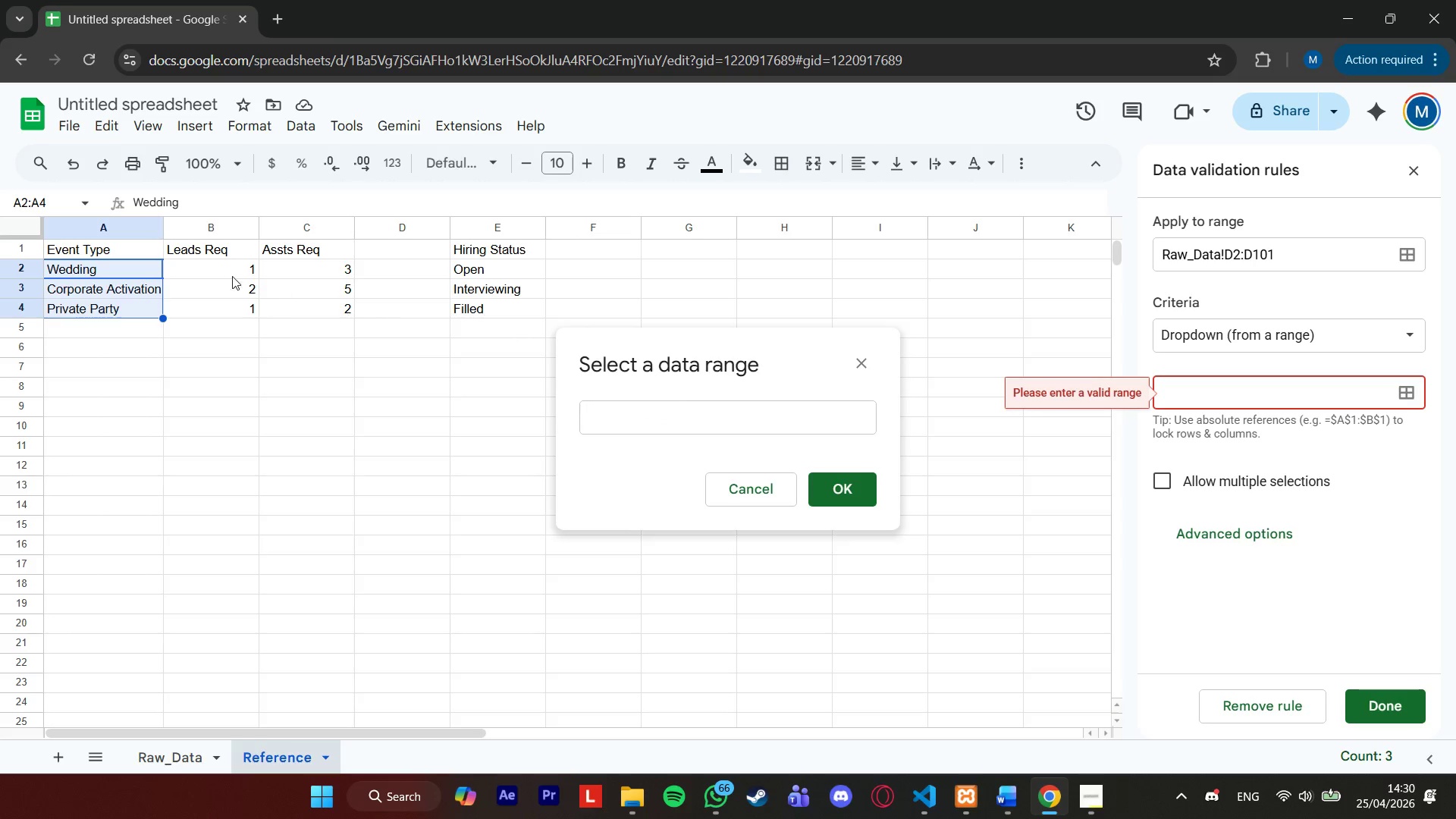 
left_click([140, 272])
 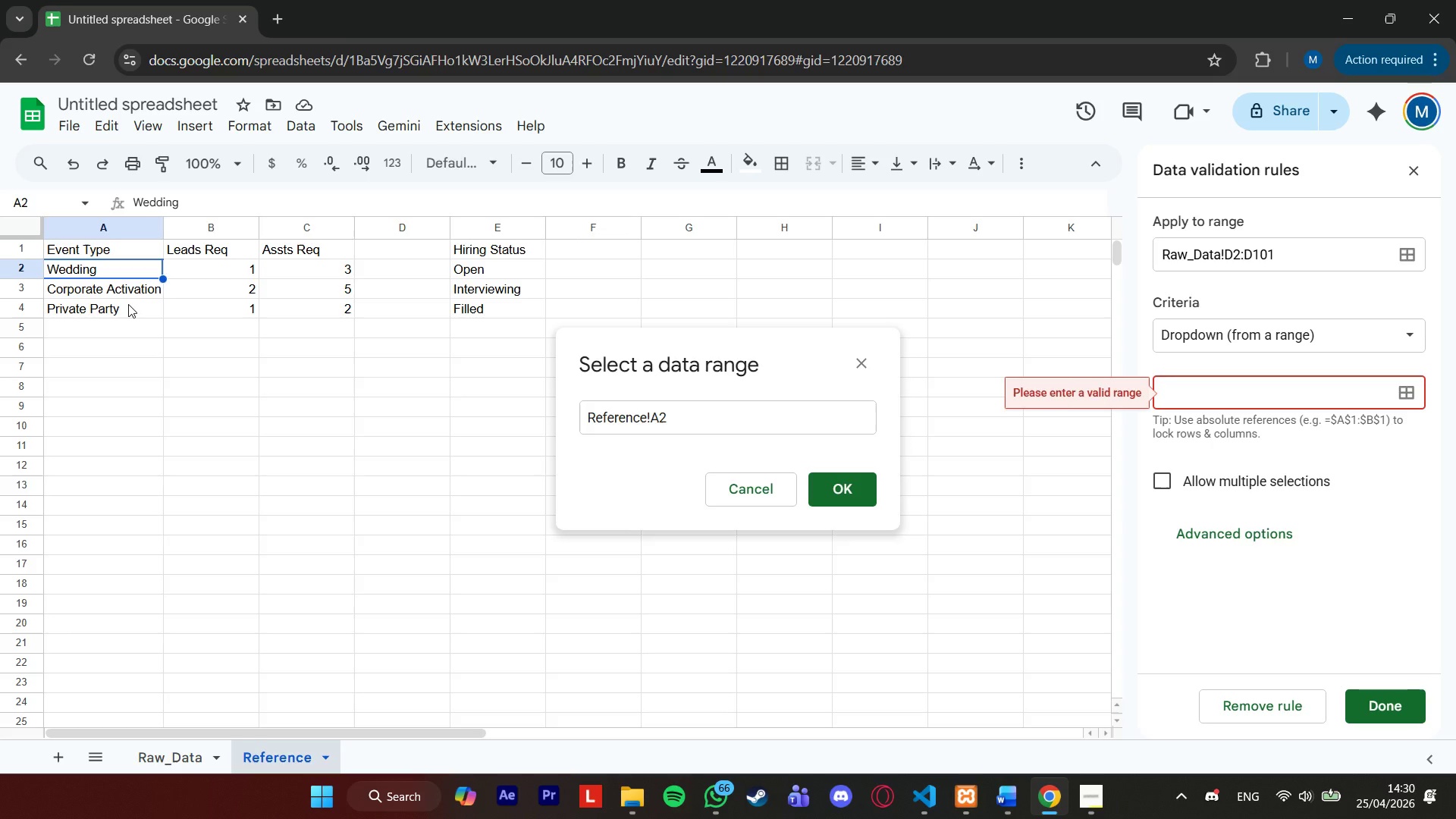 
hold_key(key=ShiftLeft, duration=0.62)
 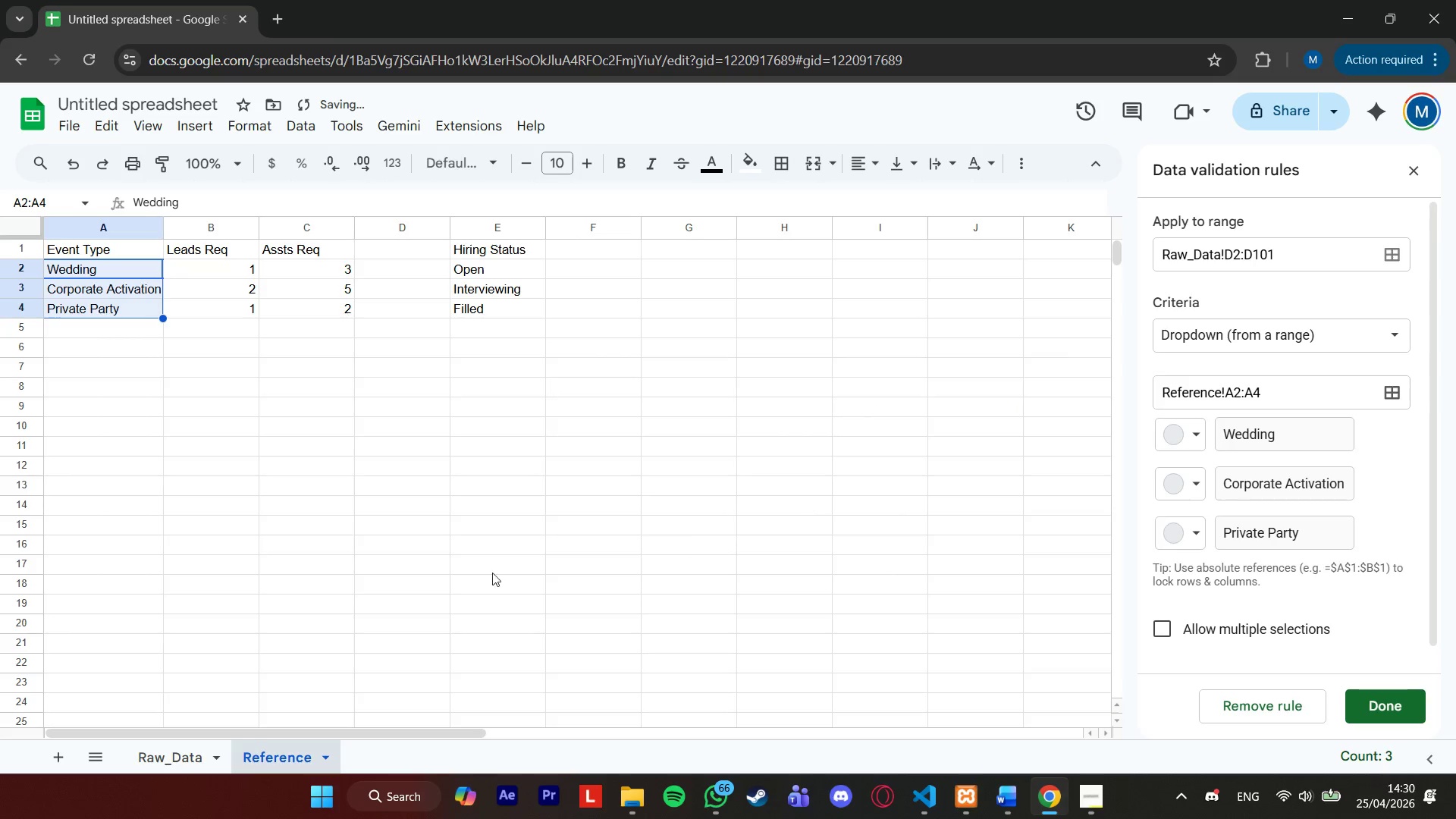 
left_click([177, 750])
 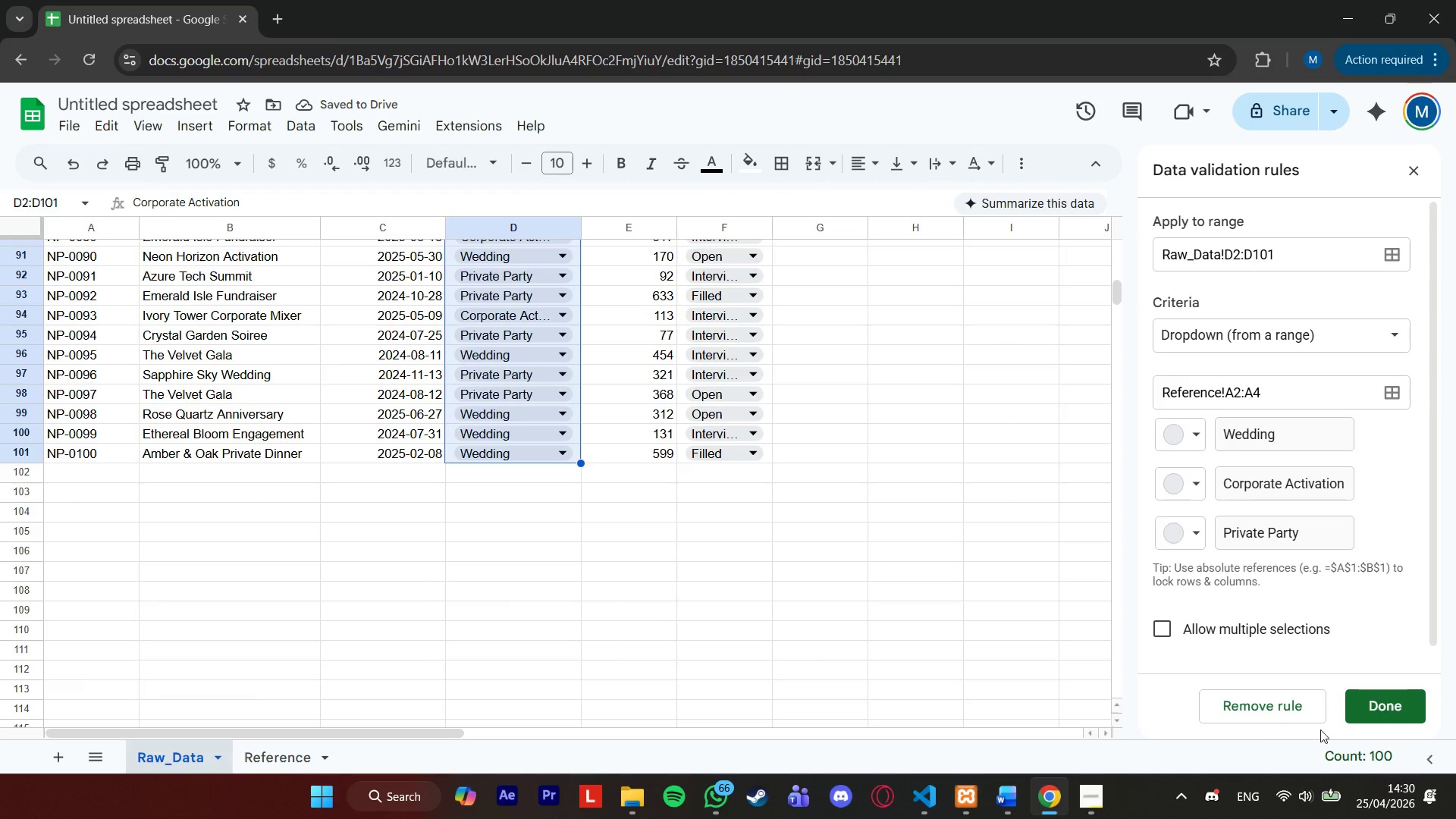 
left_click([1403, 703])
 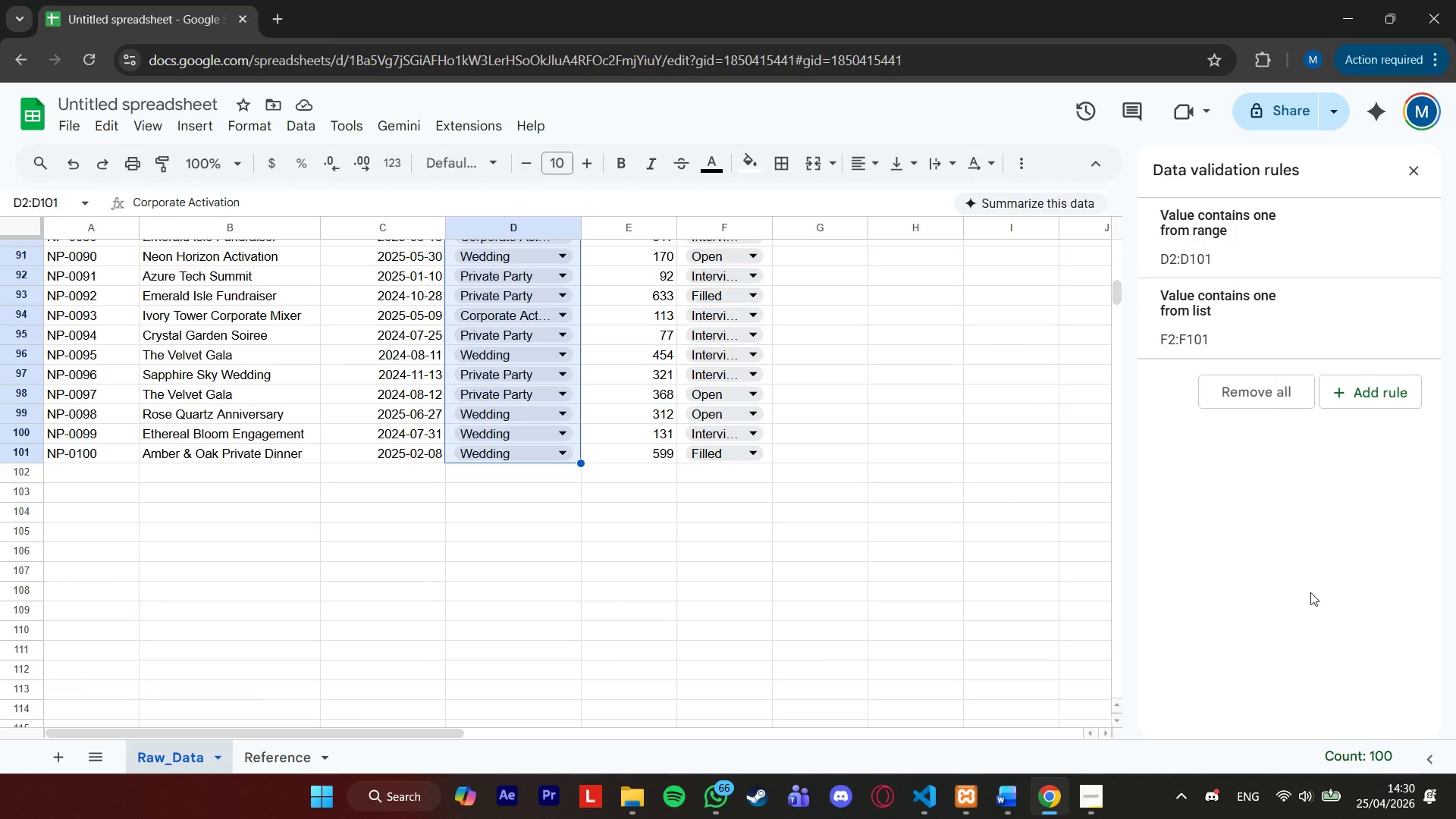 
wait(9.56)
 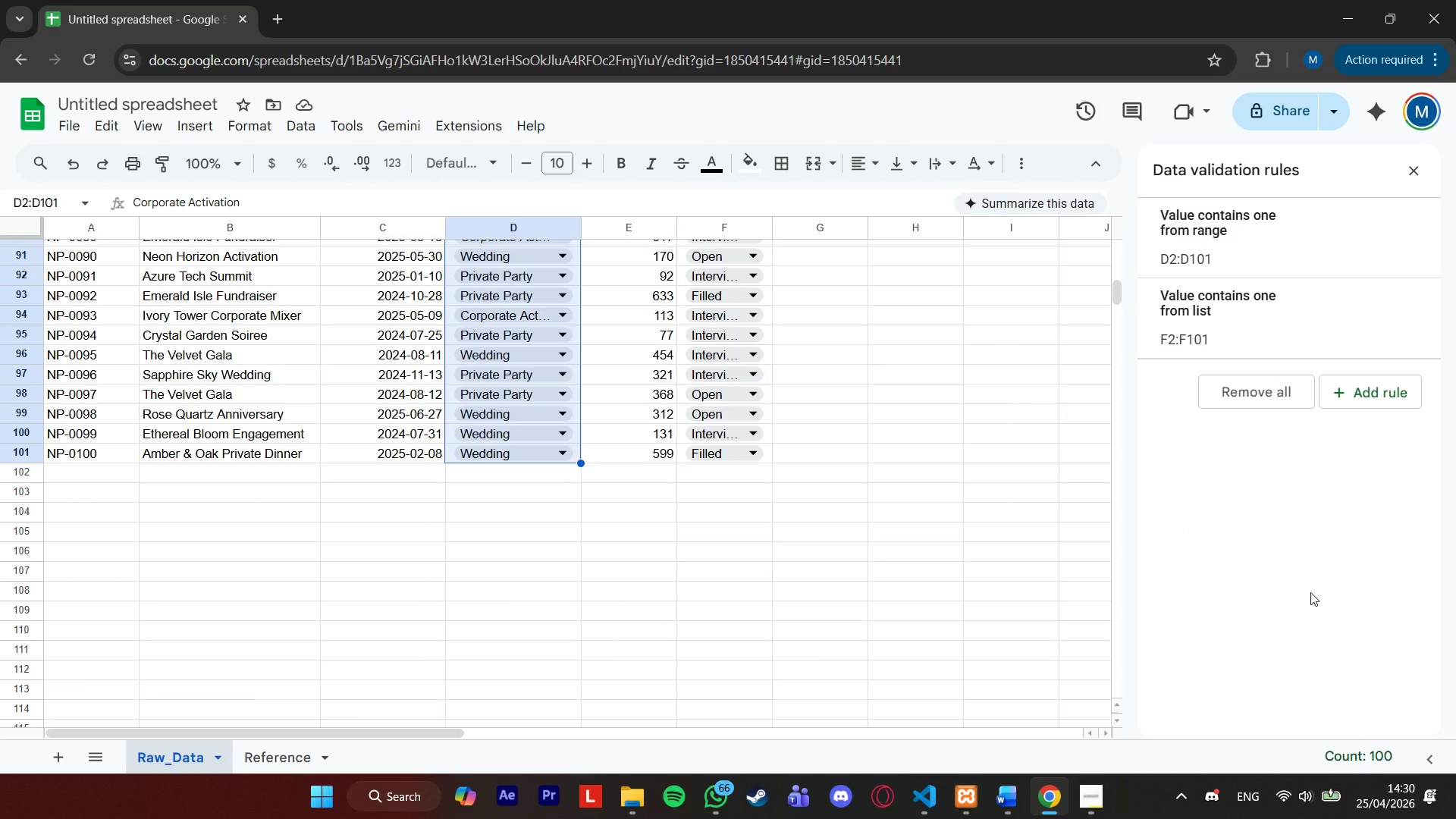 
left_click([1092, 797])